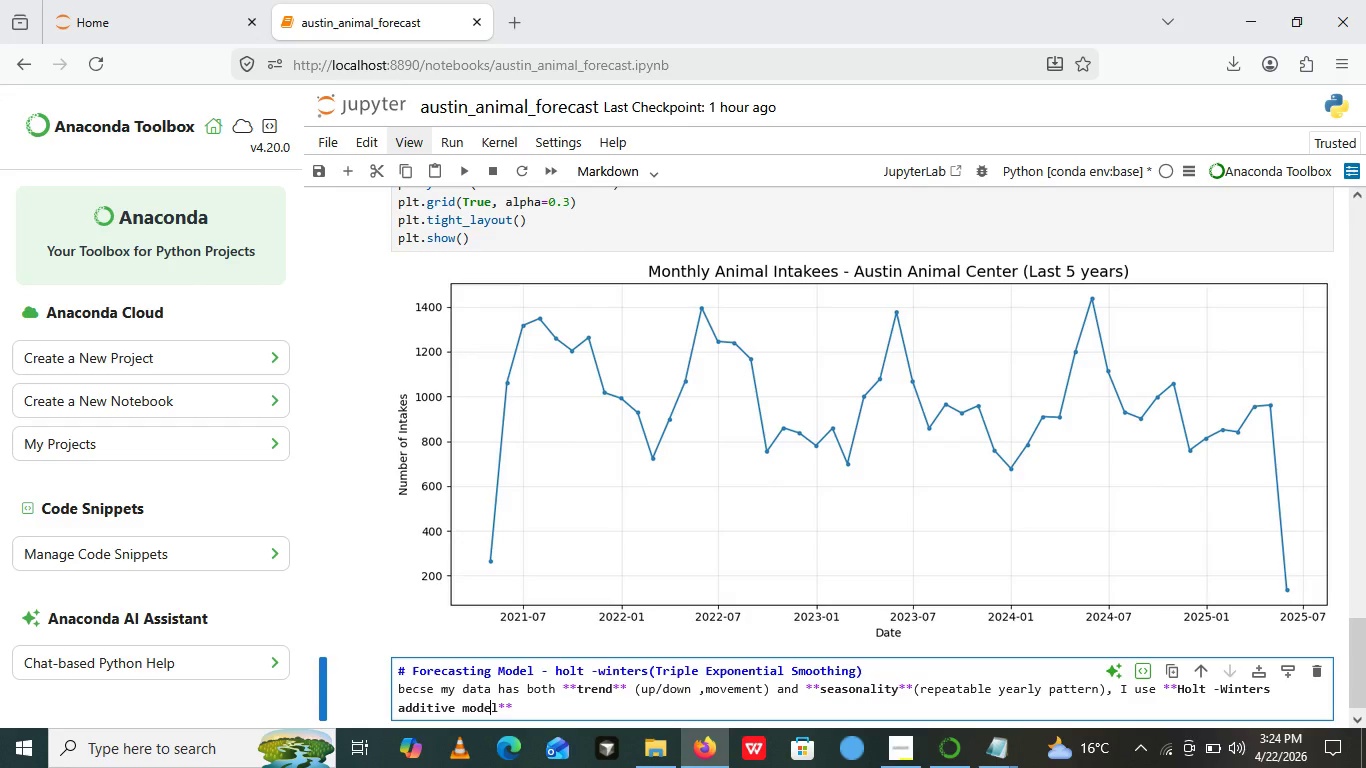 
key(ArrowRight)
 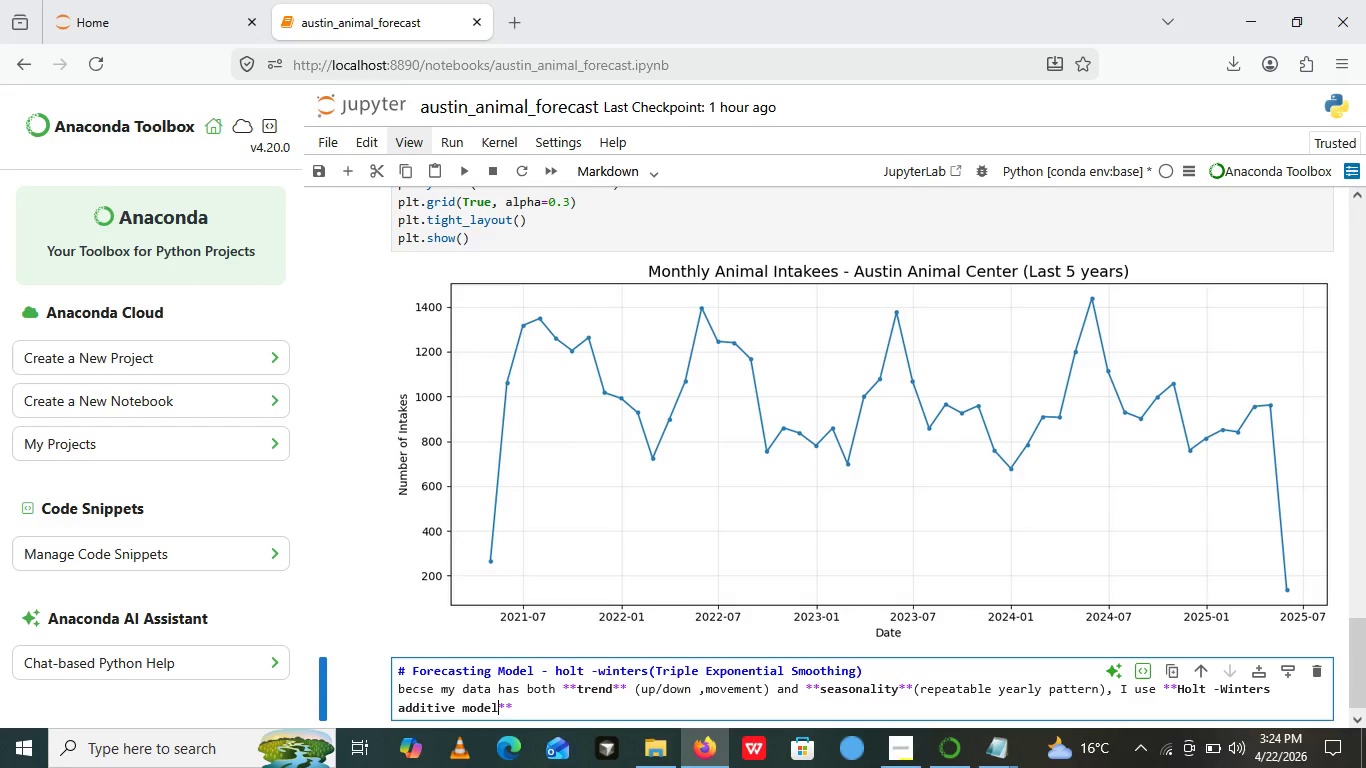 
key(ArrowRight)
 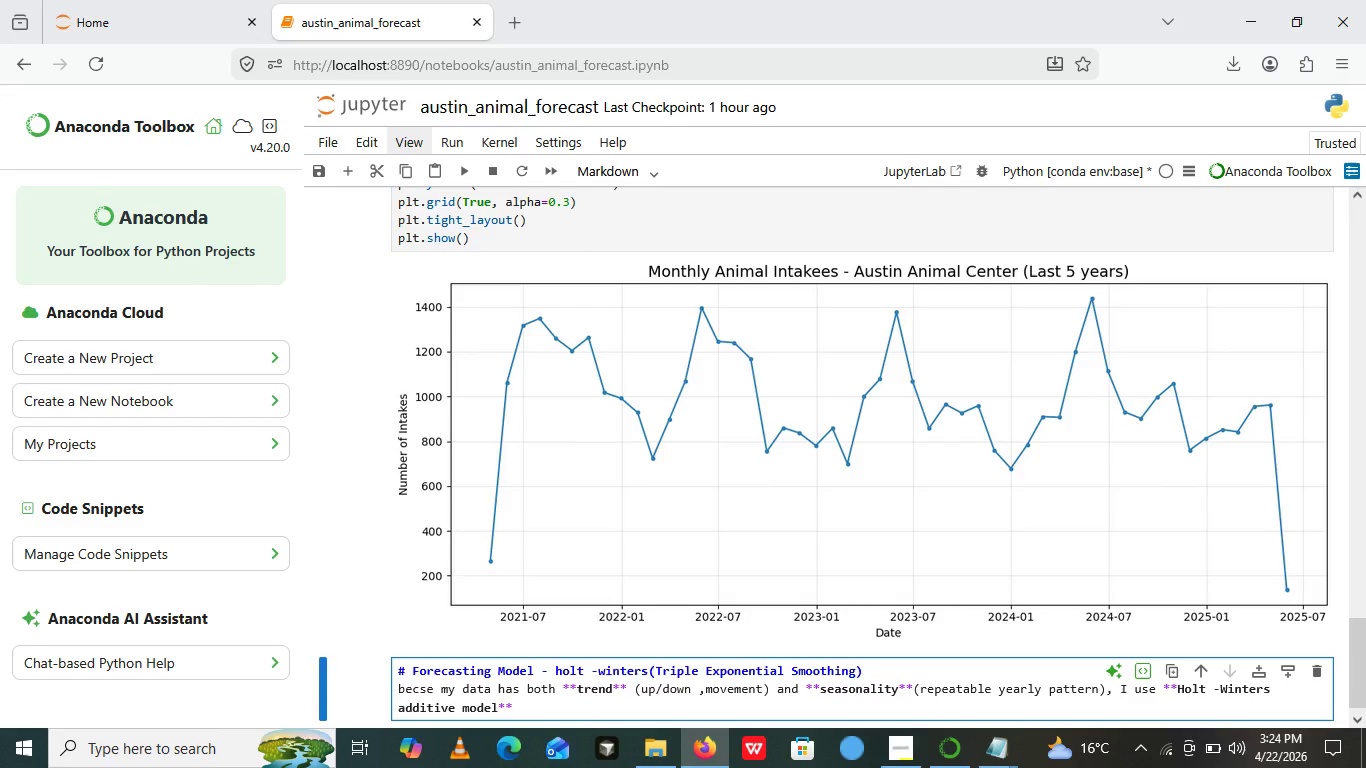 
key(ArrowRight)
 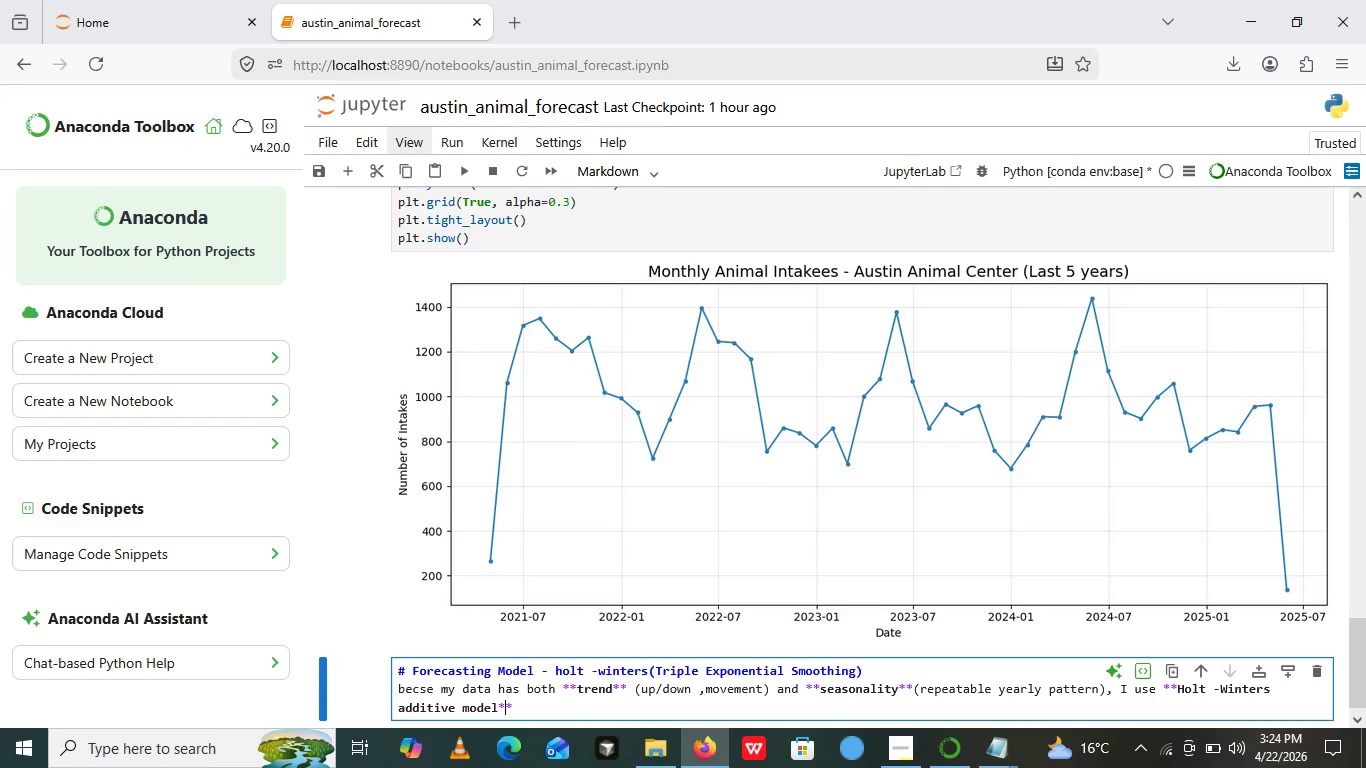 
key(ArrowRight)
 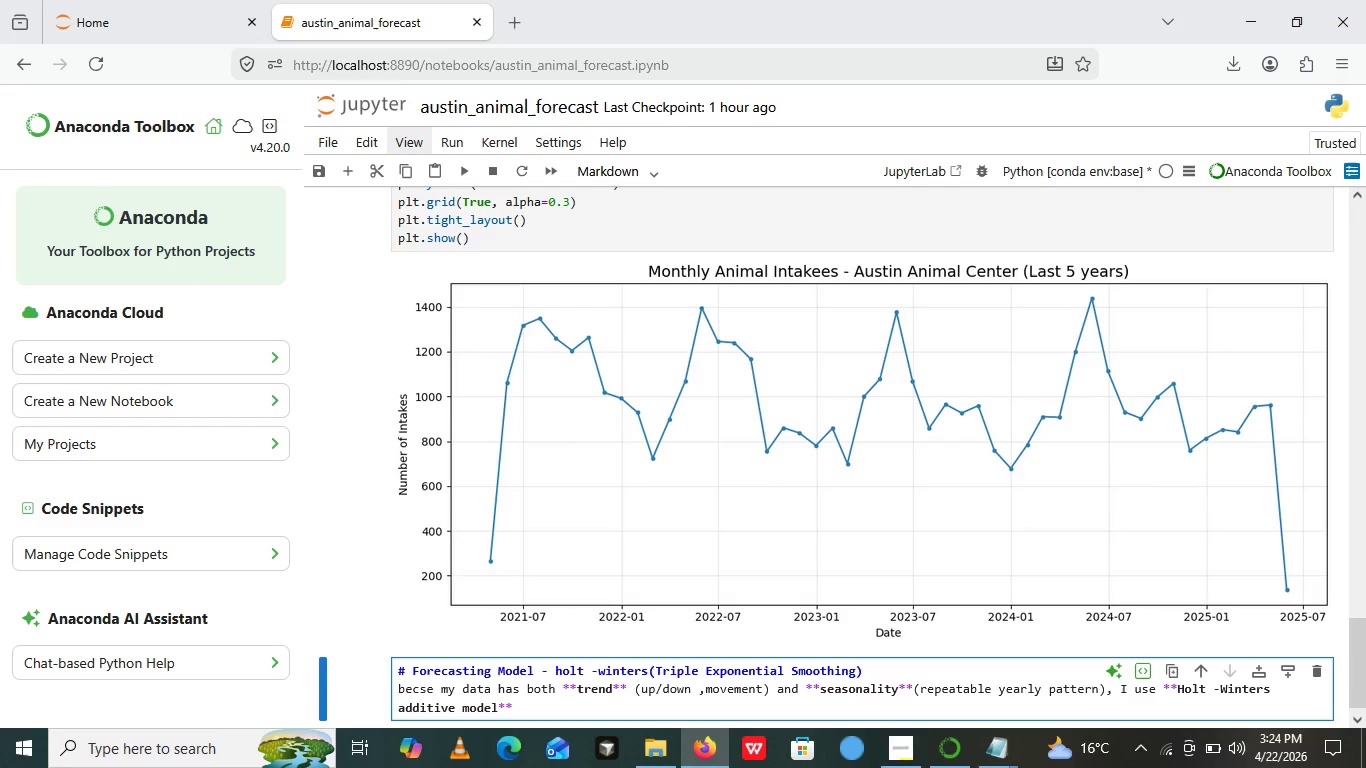 
key(ArrowRight)
 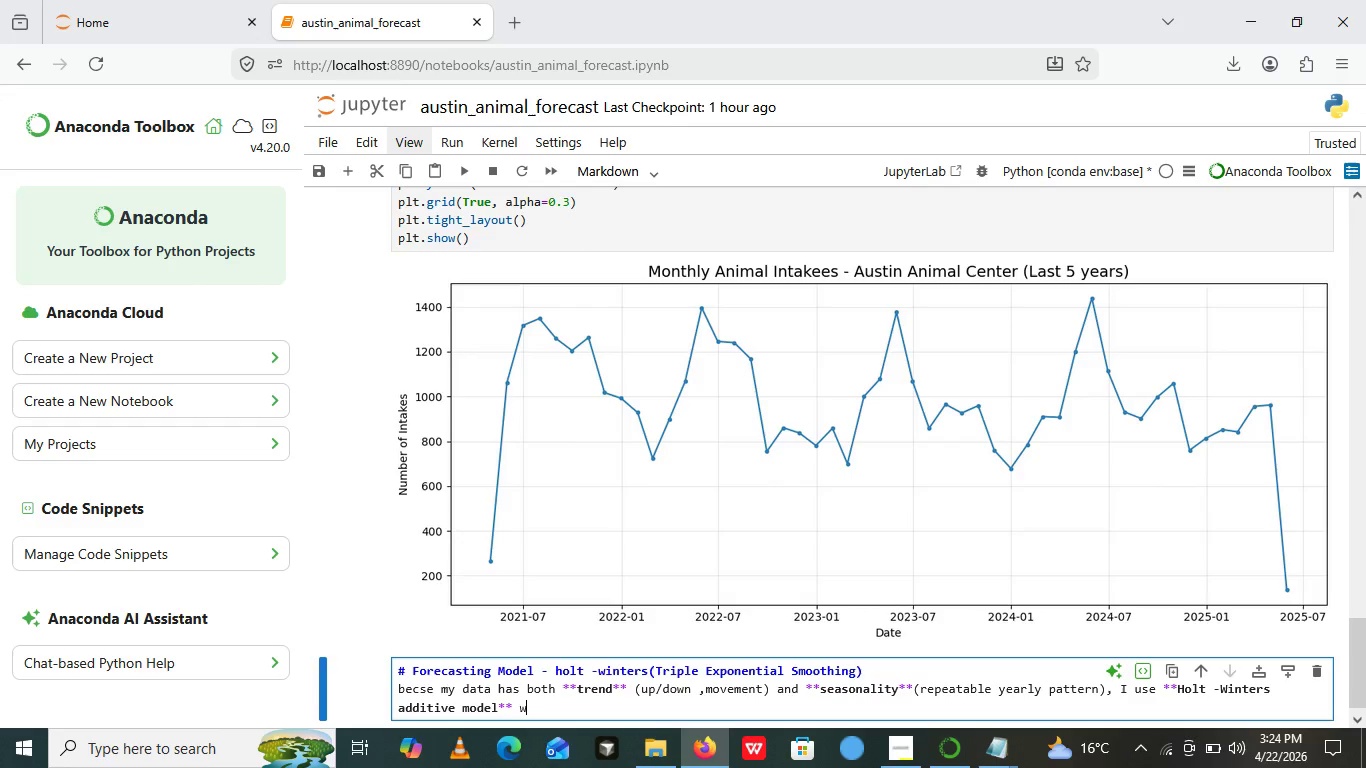 
type( with a seasonal period of 12 months.)
 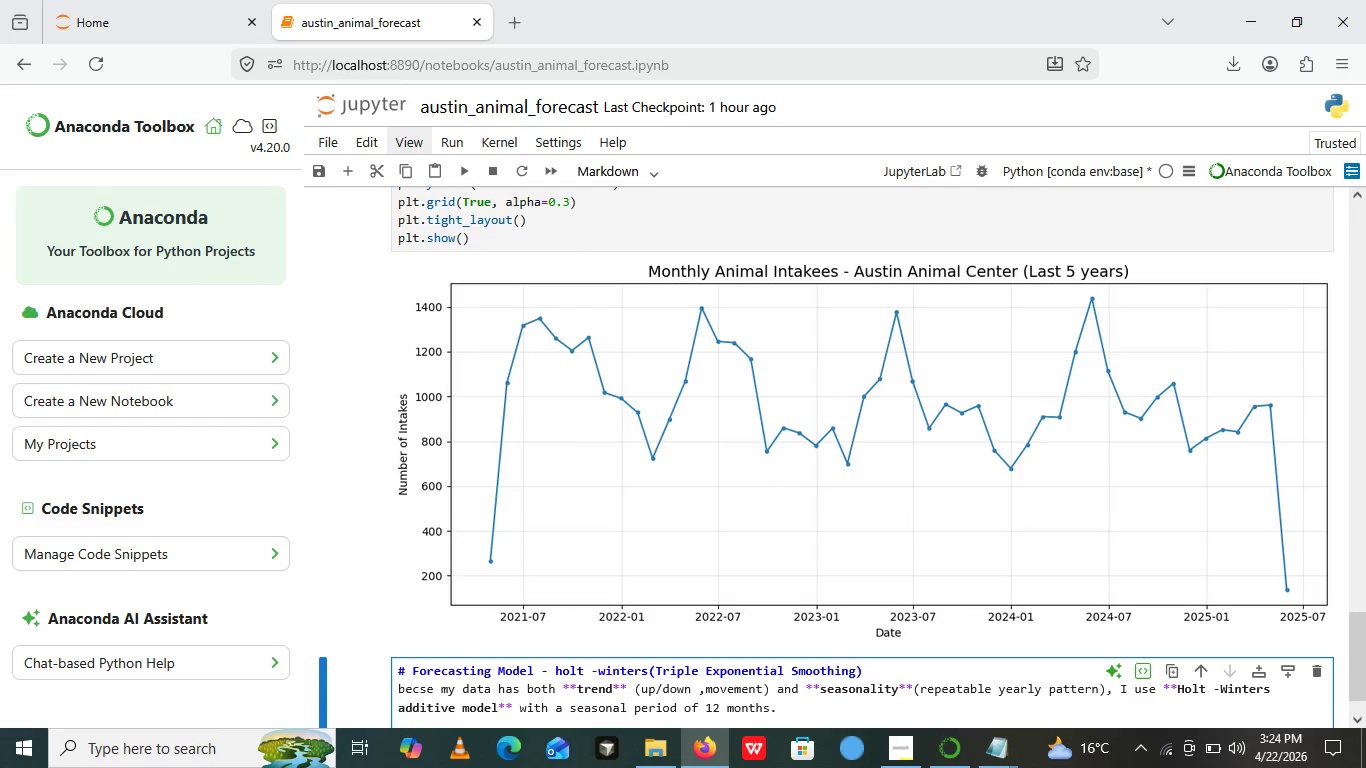 
key(Enter)
 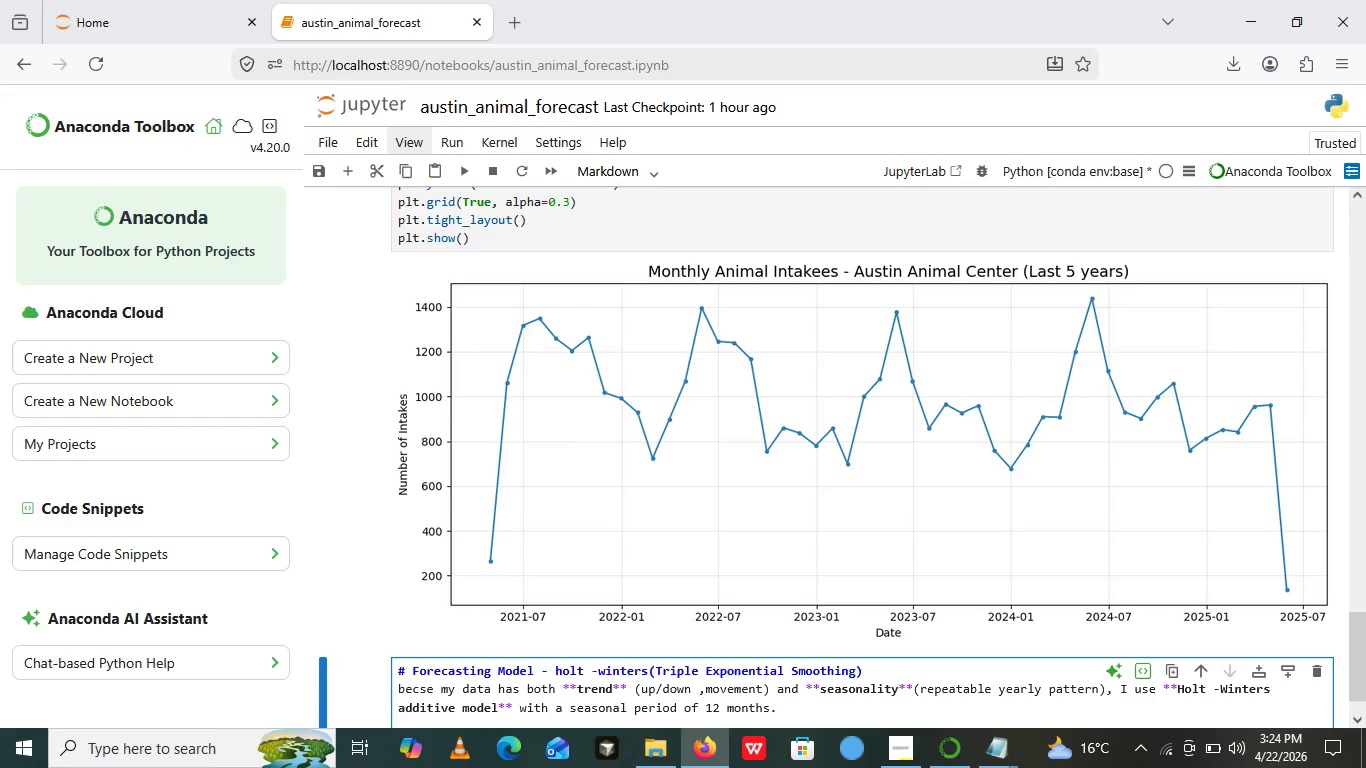 
key(Enter)
 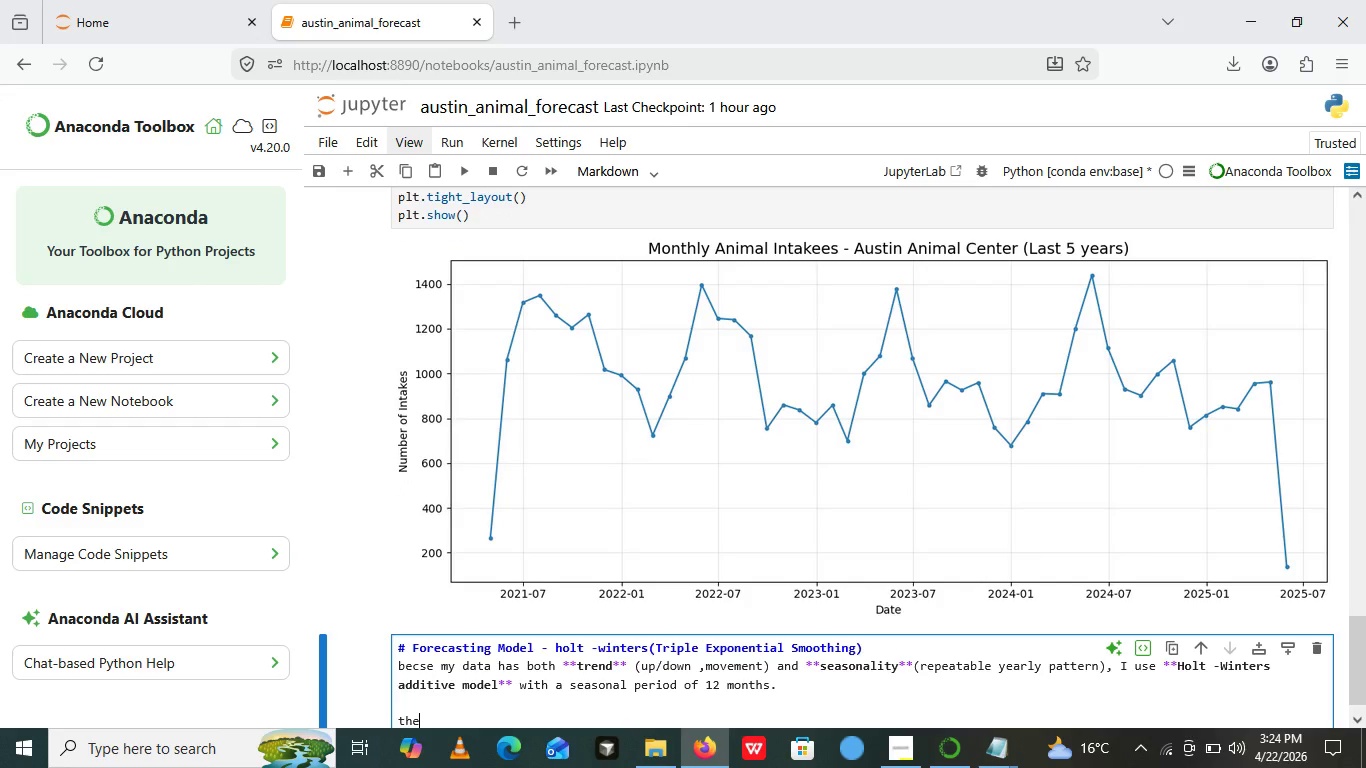 
type(the )
key(Backspace)
key(Backspace)
key(Backspace)
key(Backspace)
type(THe model learns three coponet)
 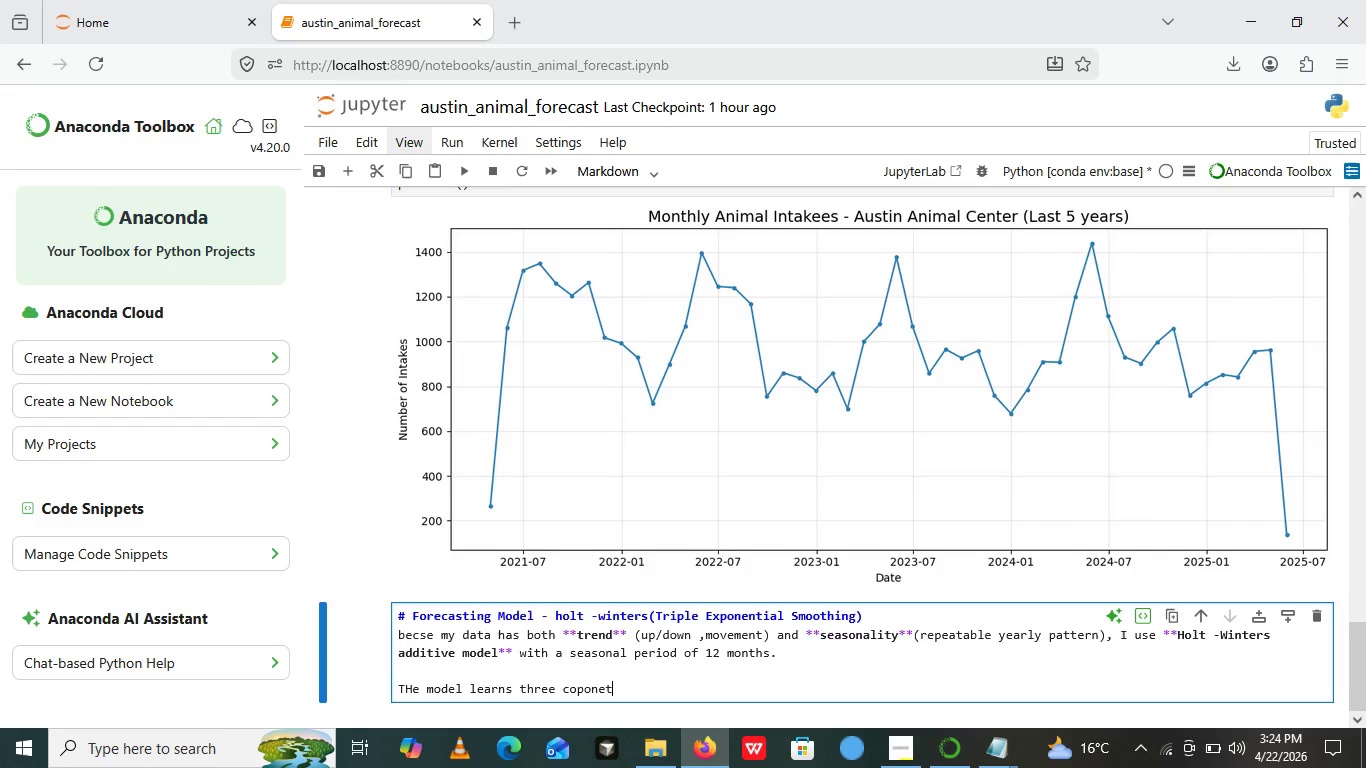 
hold_key(key=ArrowLeft, duration=0.95)
 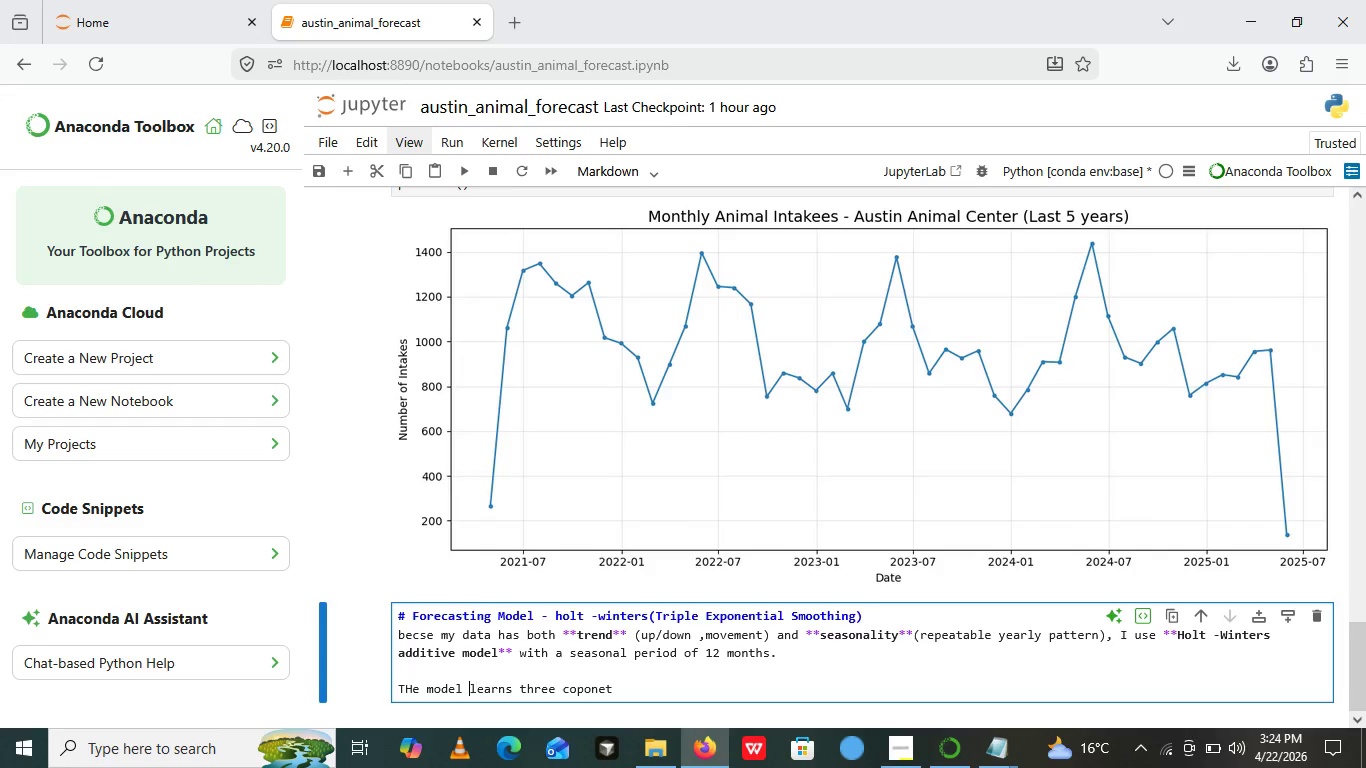 
hold_key(key=ArrowLeft, duration=0.81)
 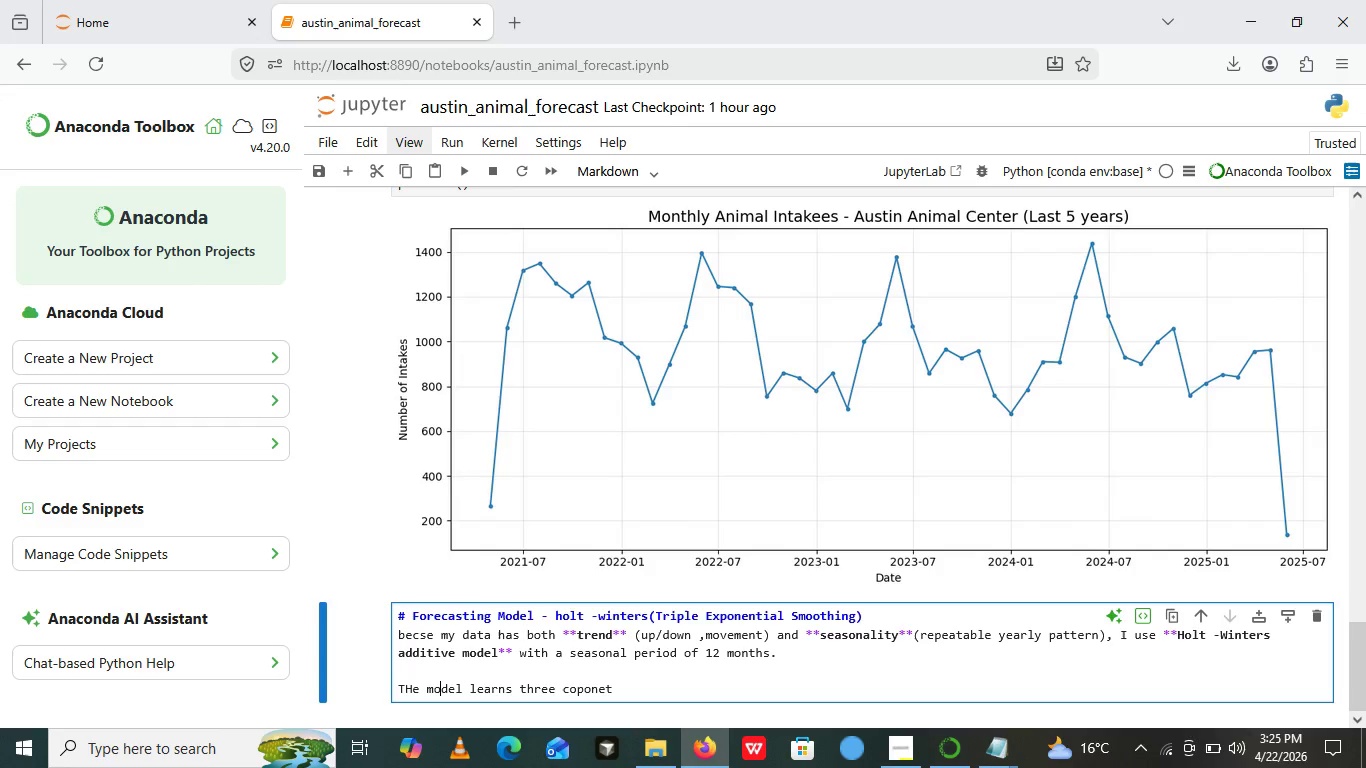 
key(ArrowLeft)
 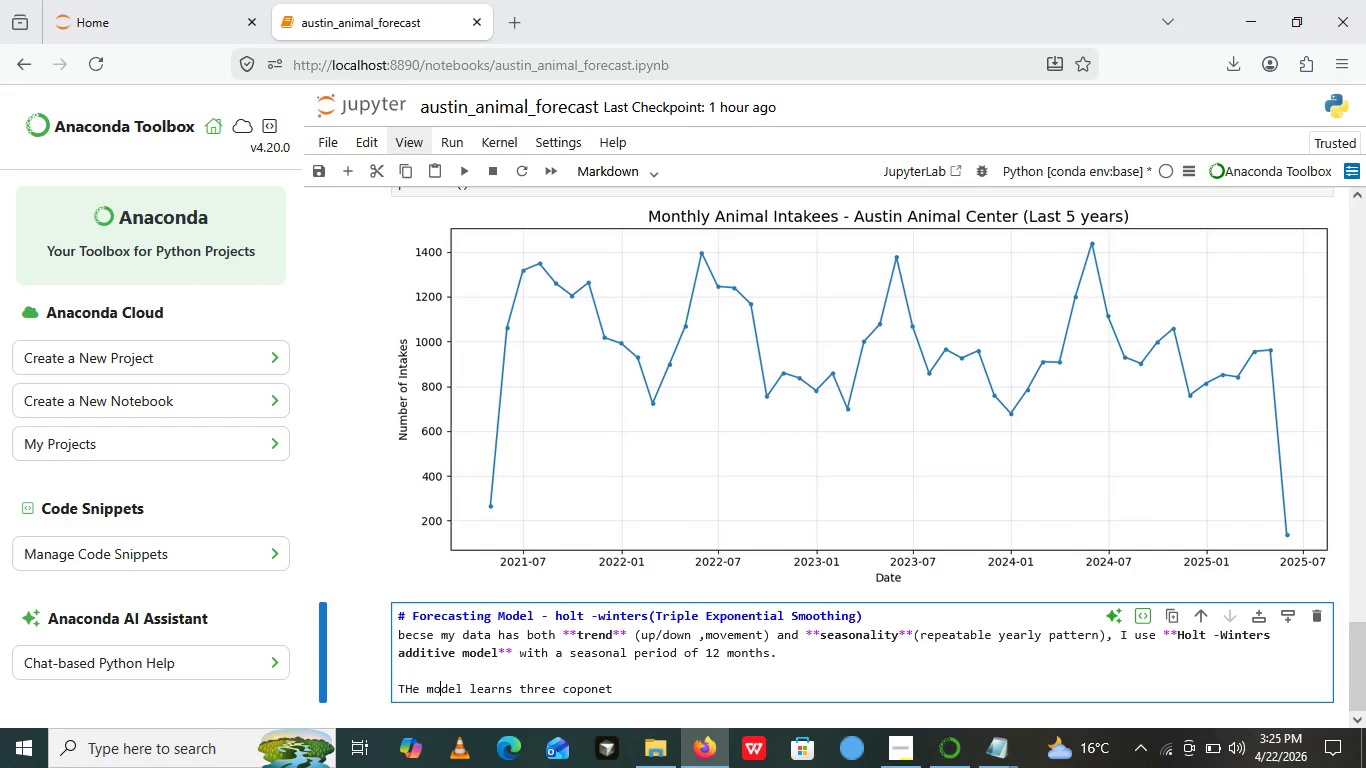 
key(ArrowLeft)
 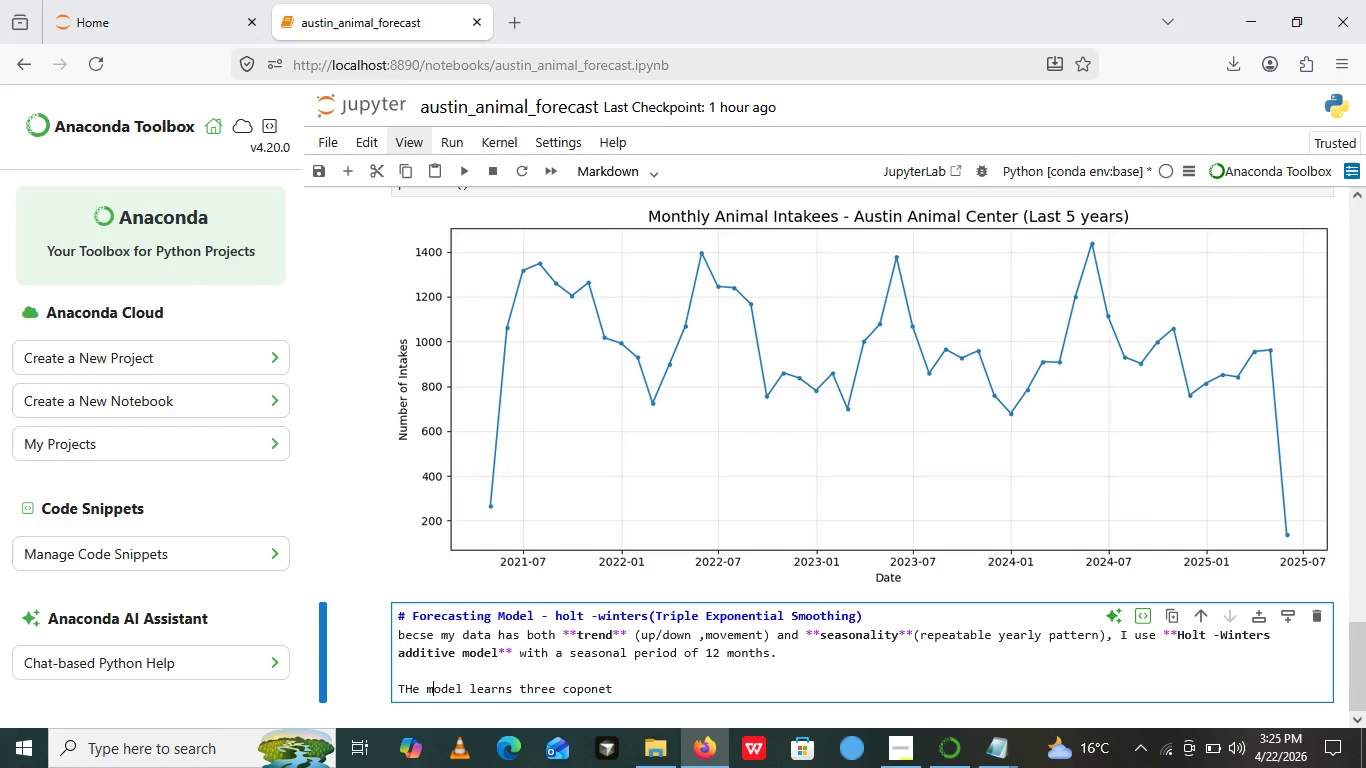 
key(ArrowLeft)
 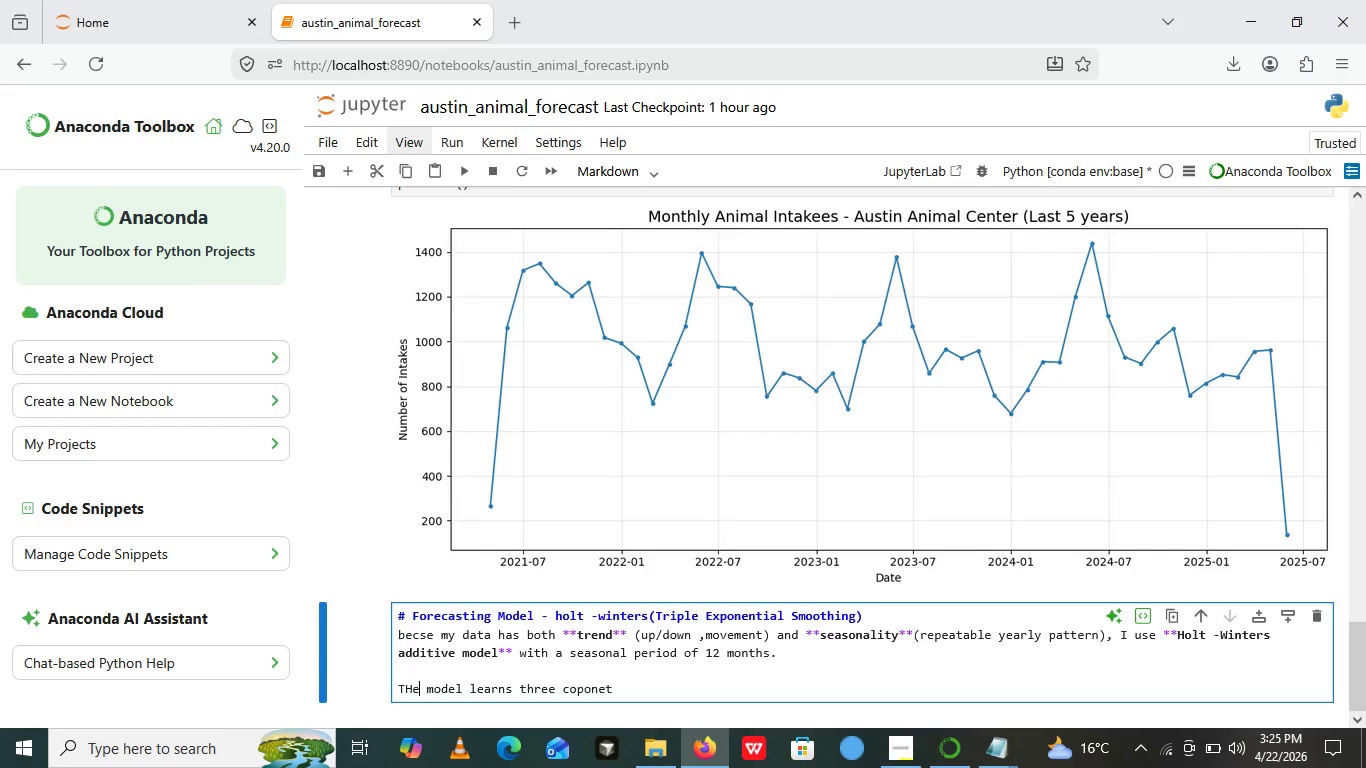 
key(ArrowLeft)
 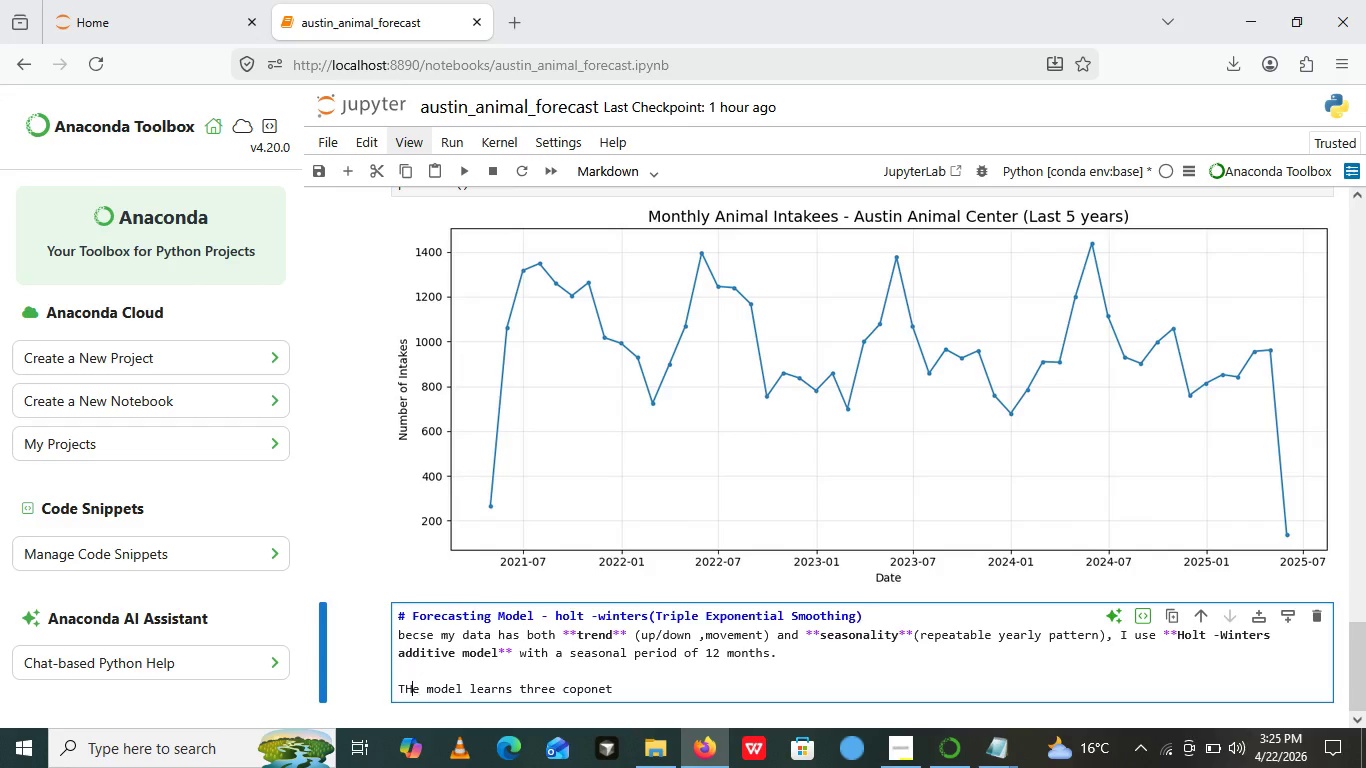 
key(ArrowLeft)
 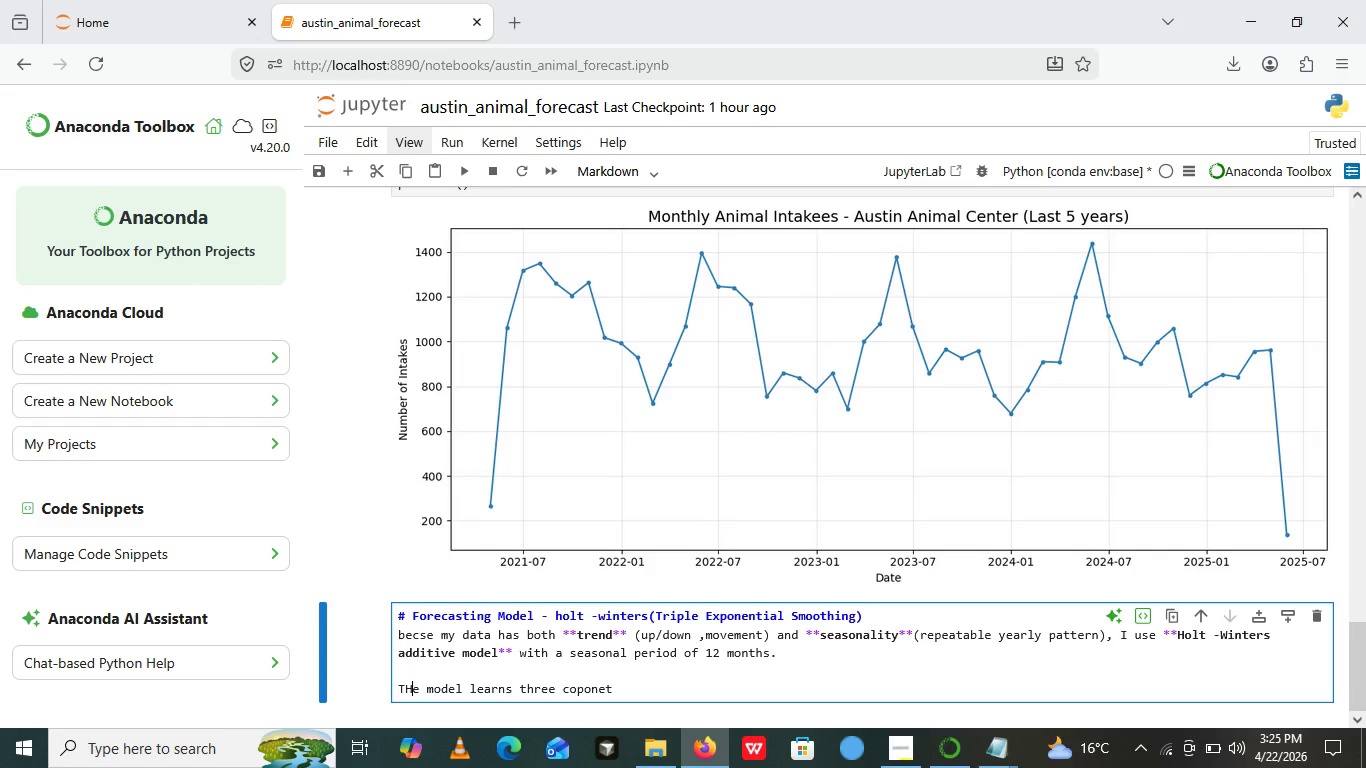 
key(ArrowLeft)
 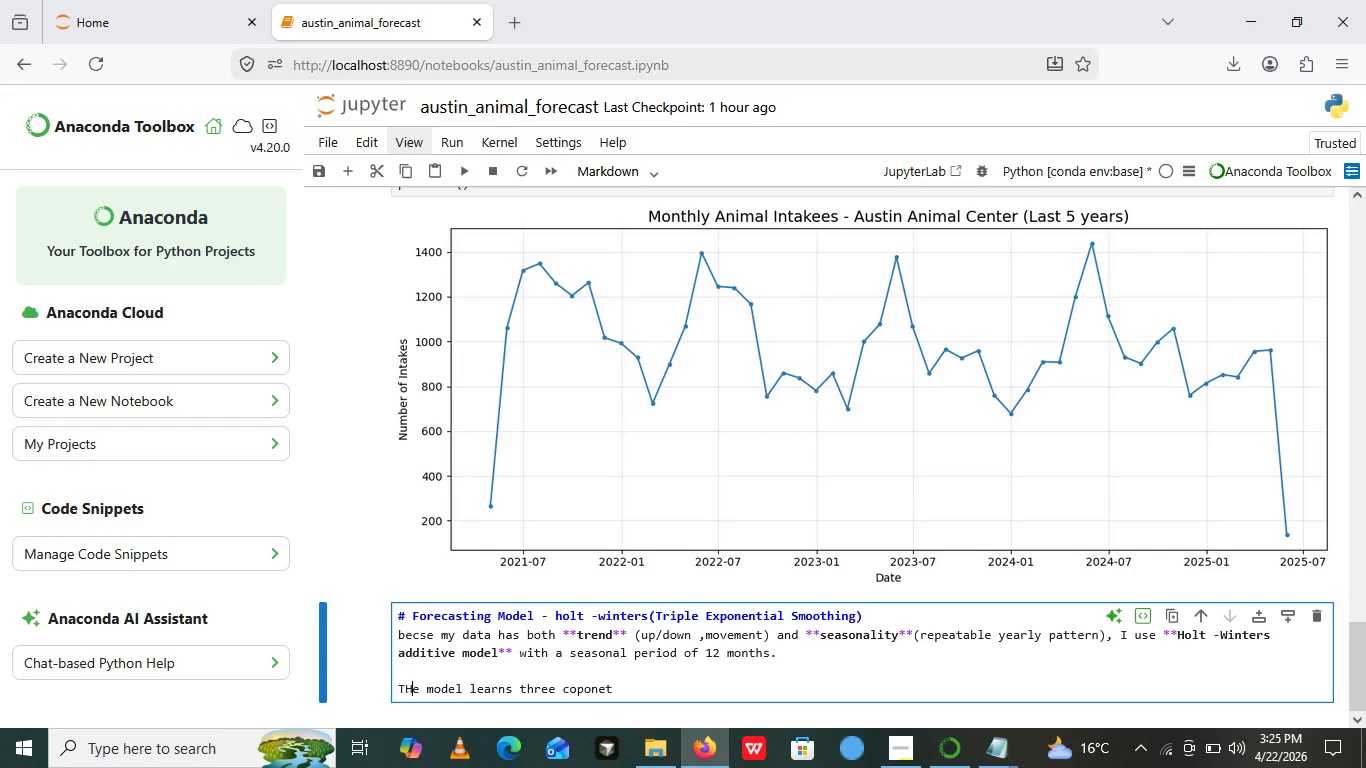 
key(ArrowLeft)
 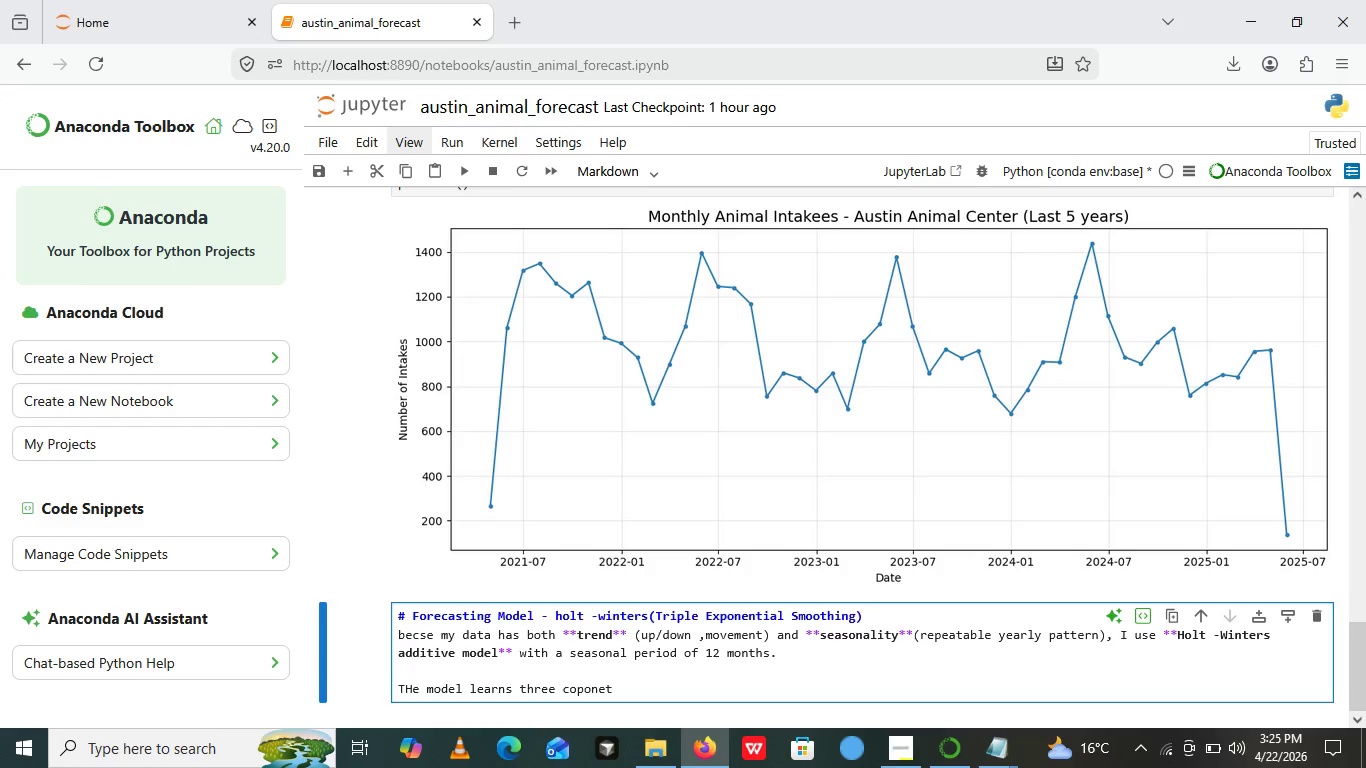 
key(ArrowLeft)
 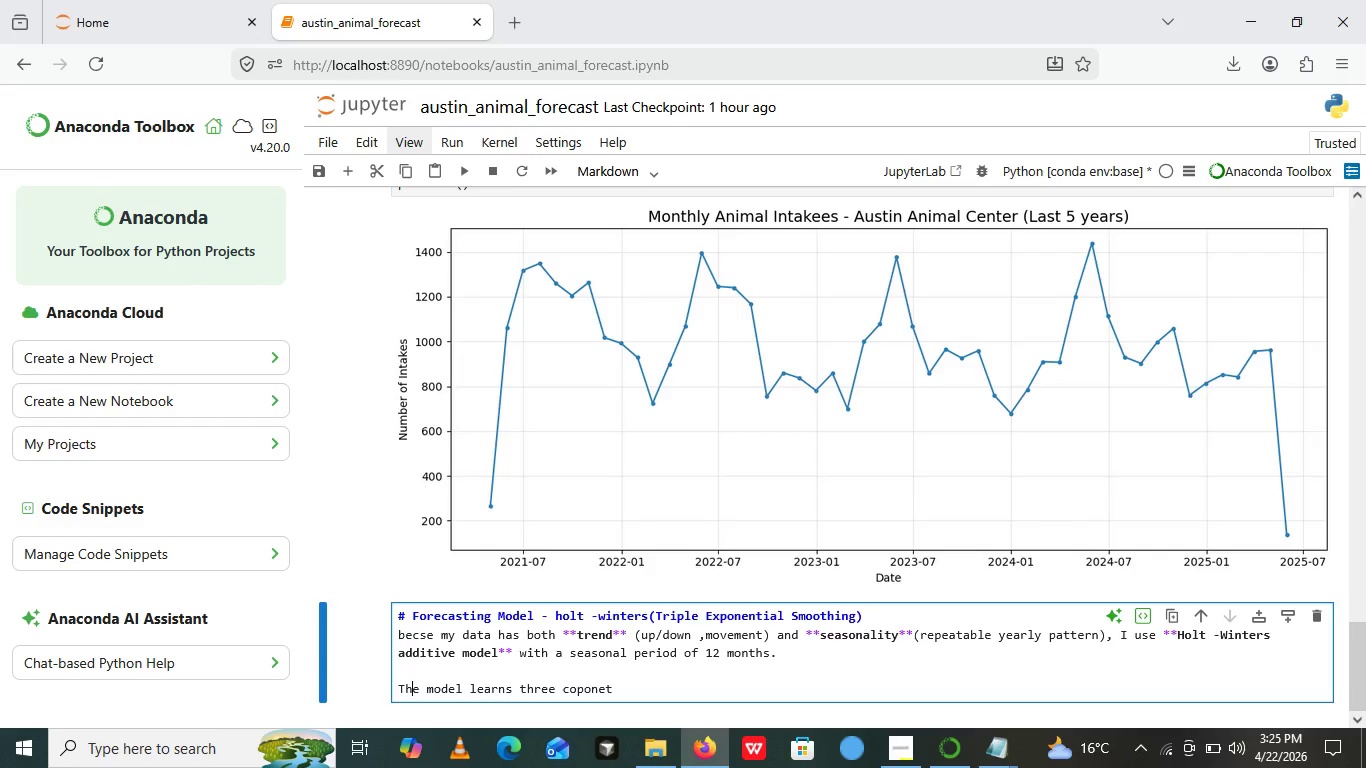 
key(Backspace)
 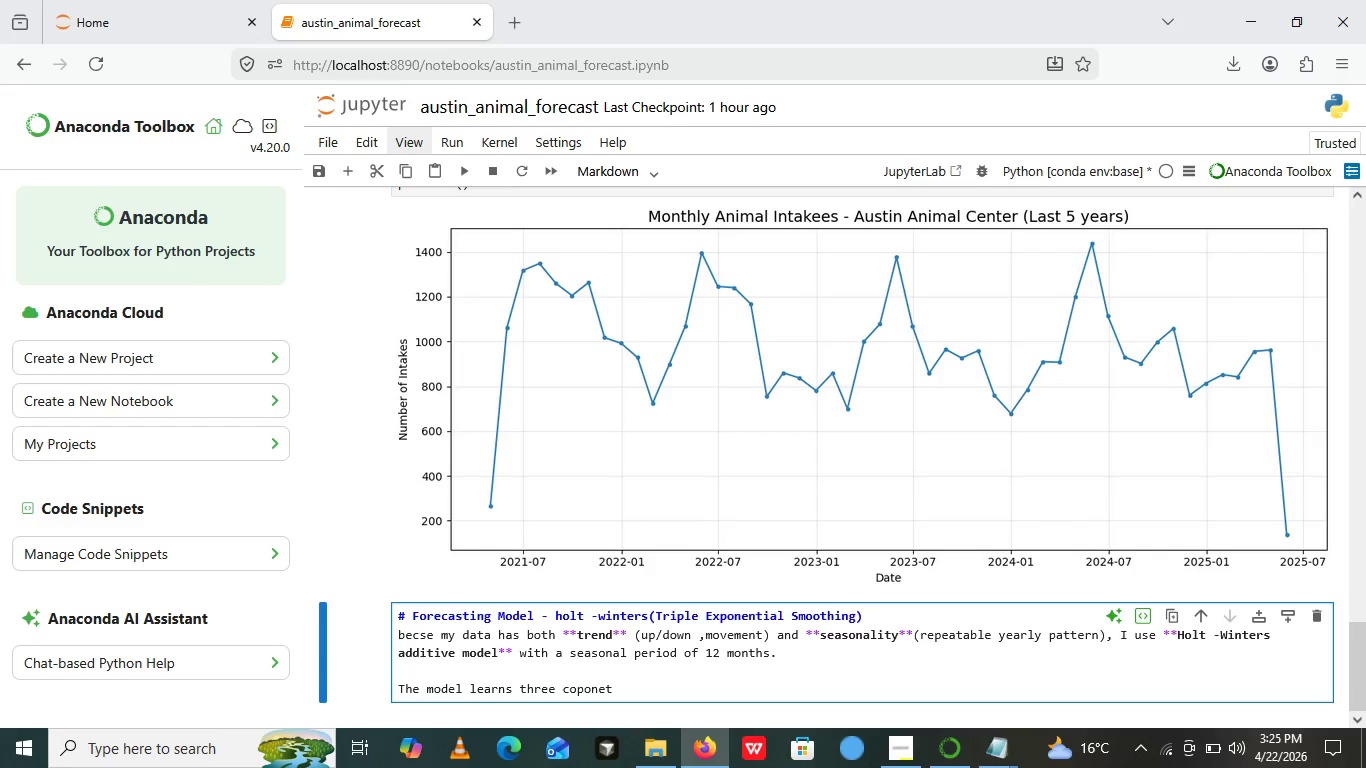 
key(H)
 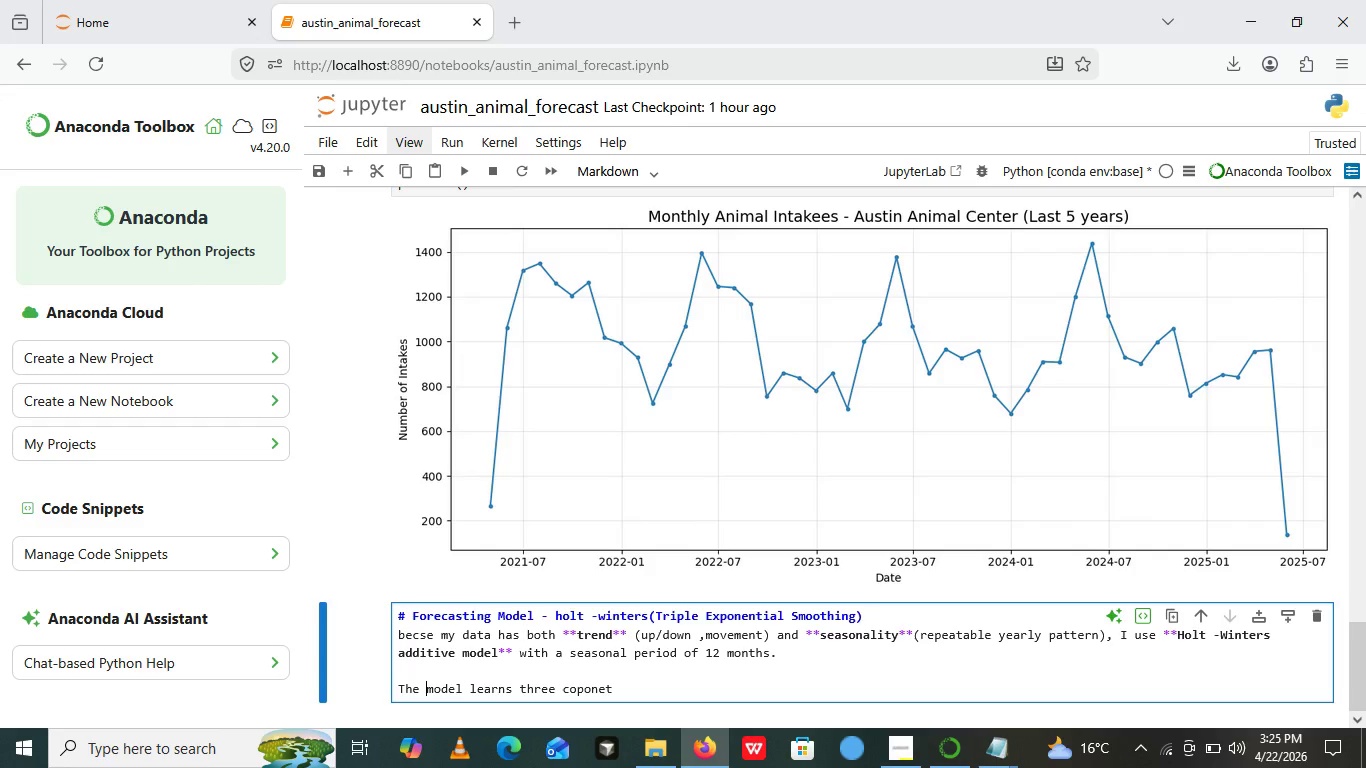 
key(ArrowRight)
 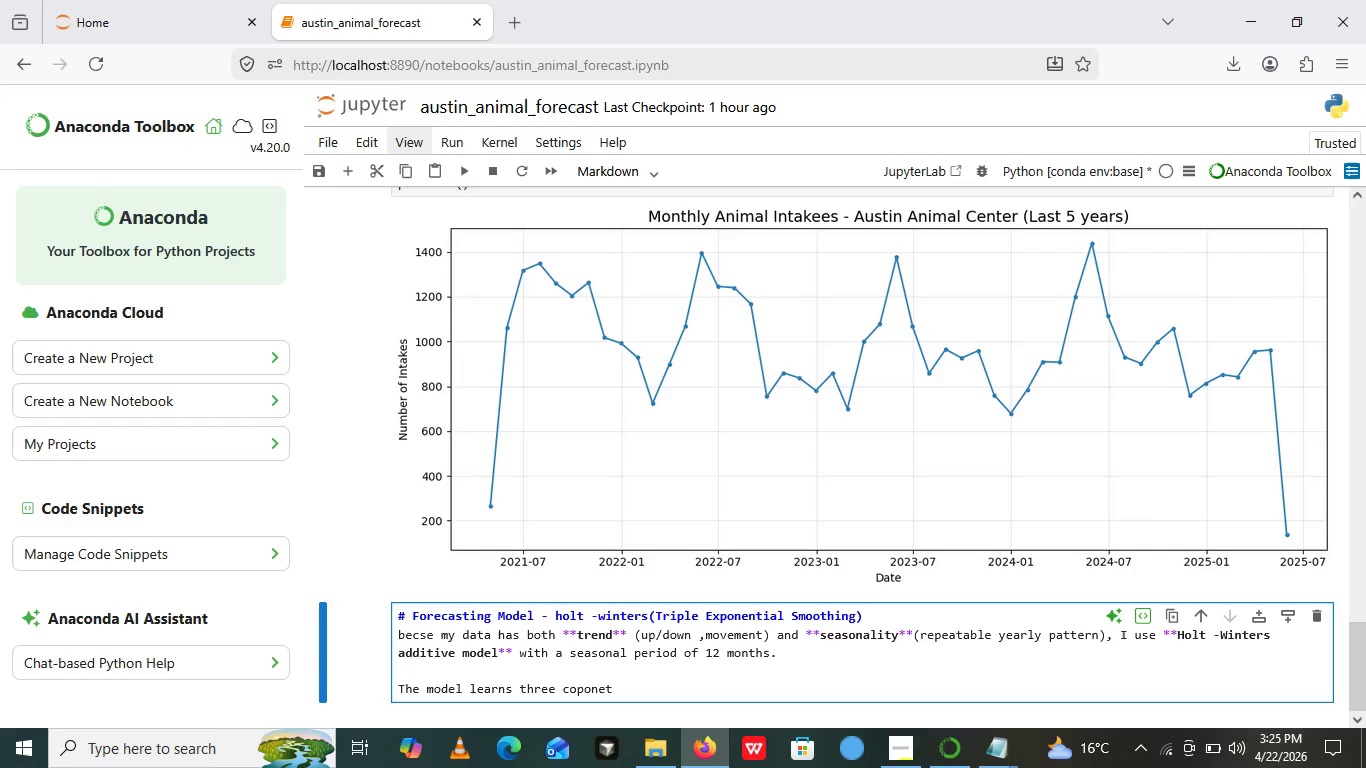 
hold_key(key=ArrowRight, duration=0.44)
 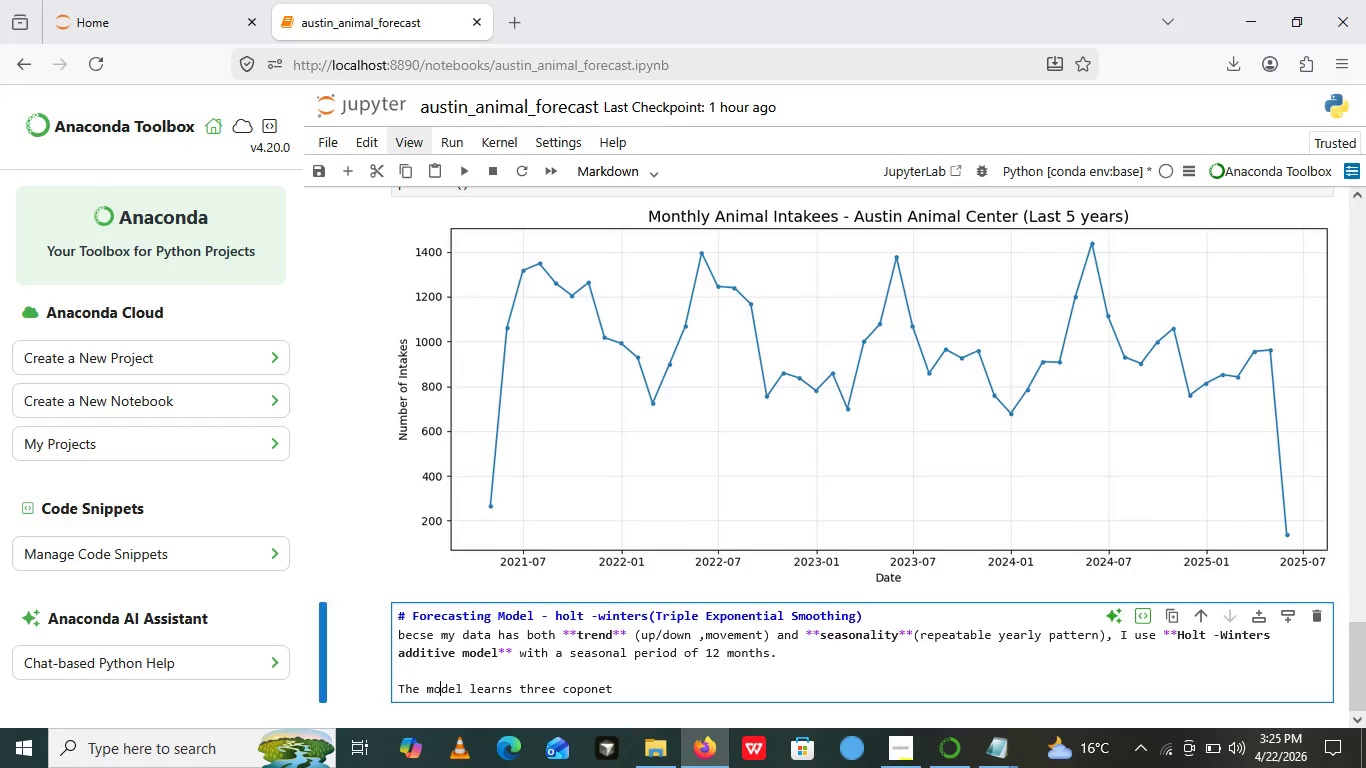 
key(ArrowRight)
 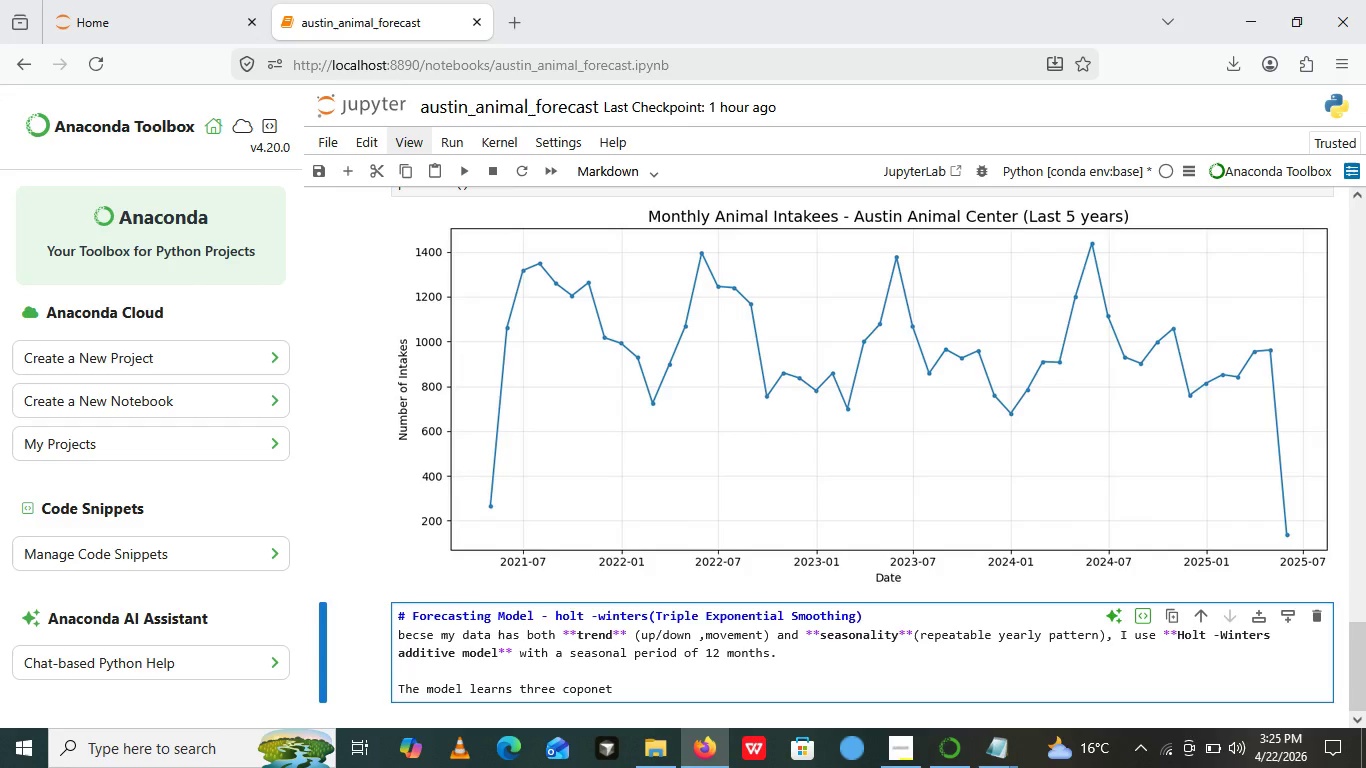 
key(ArrowRight)
 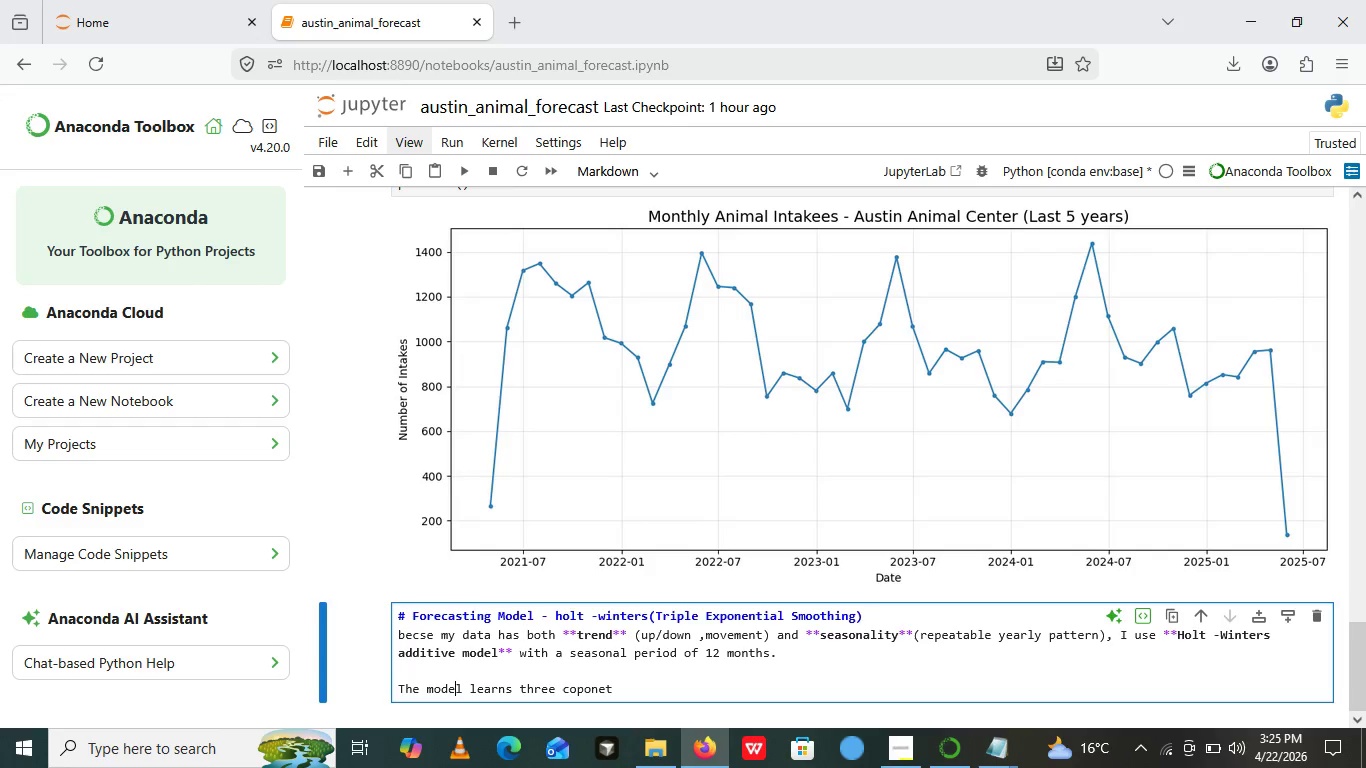 
key(ArrowRight)
 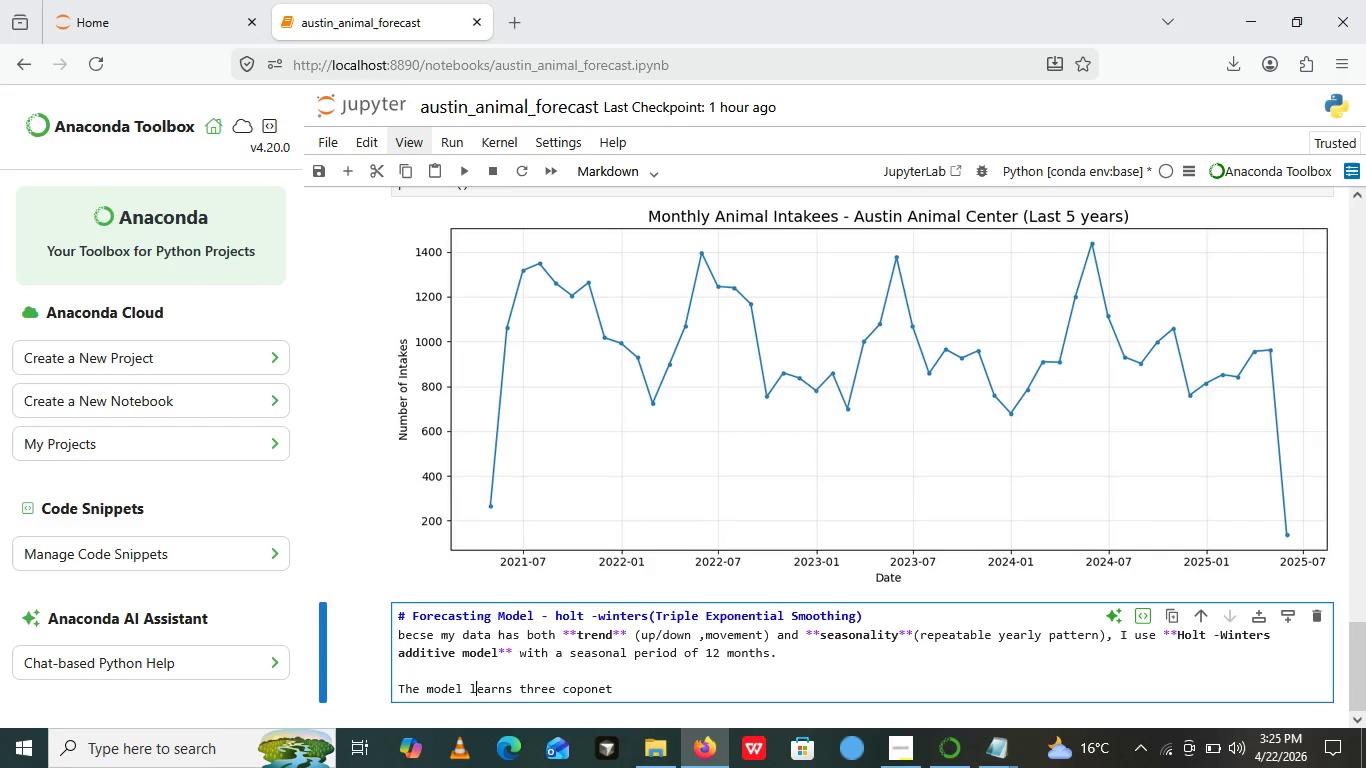 
key(ArrowRight)
 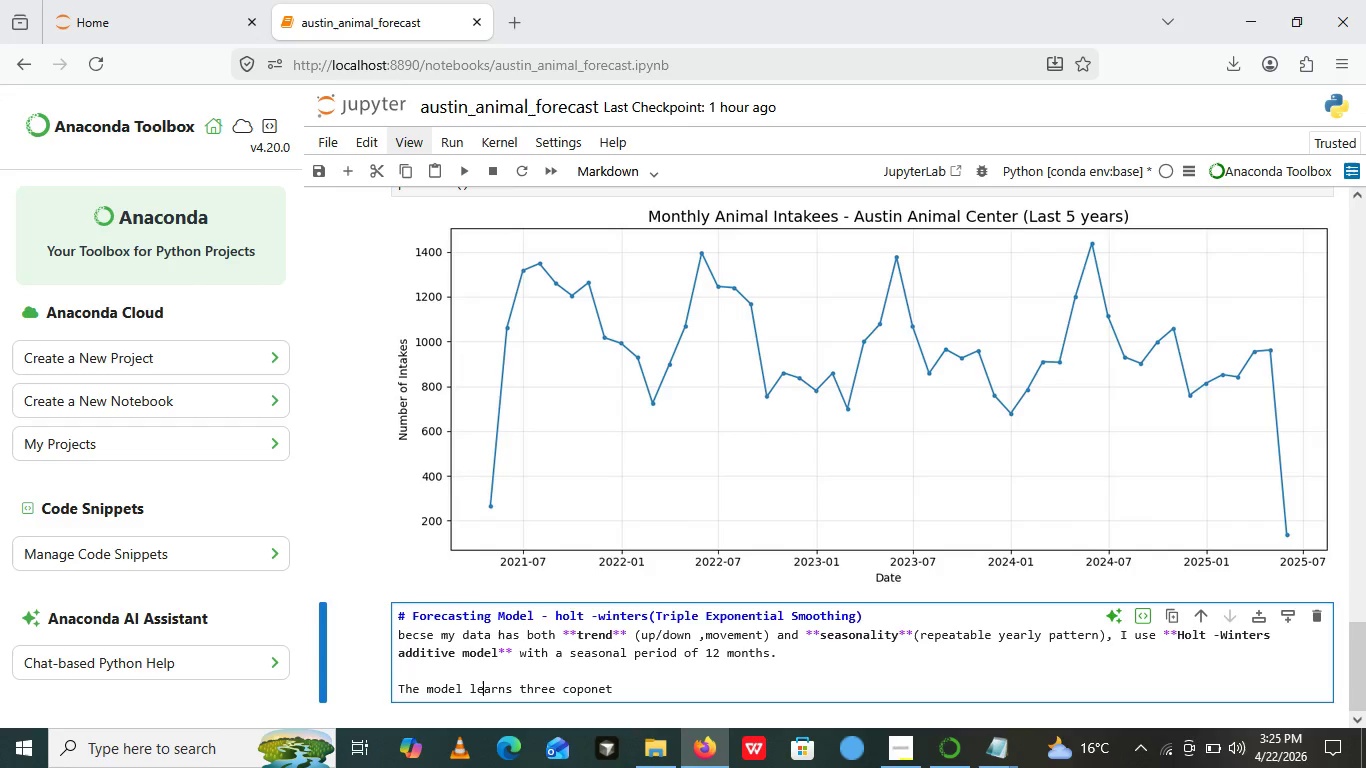 
key(ArrowRight)
 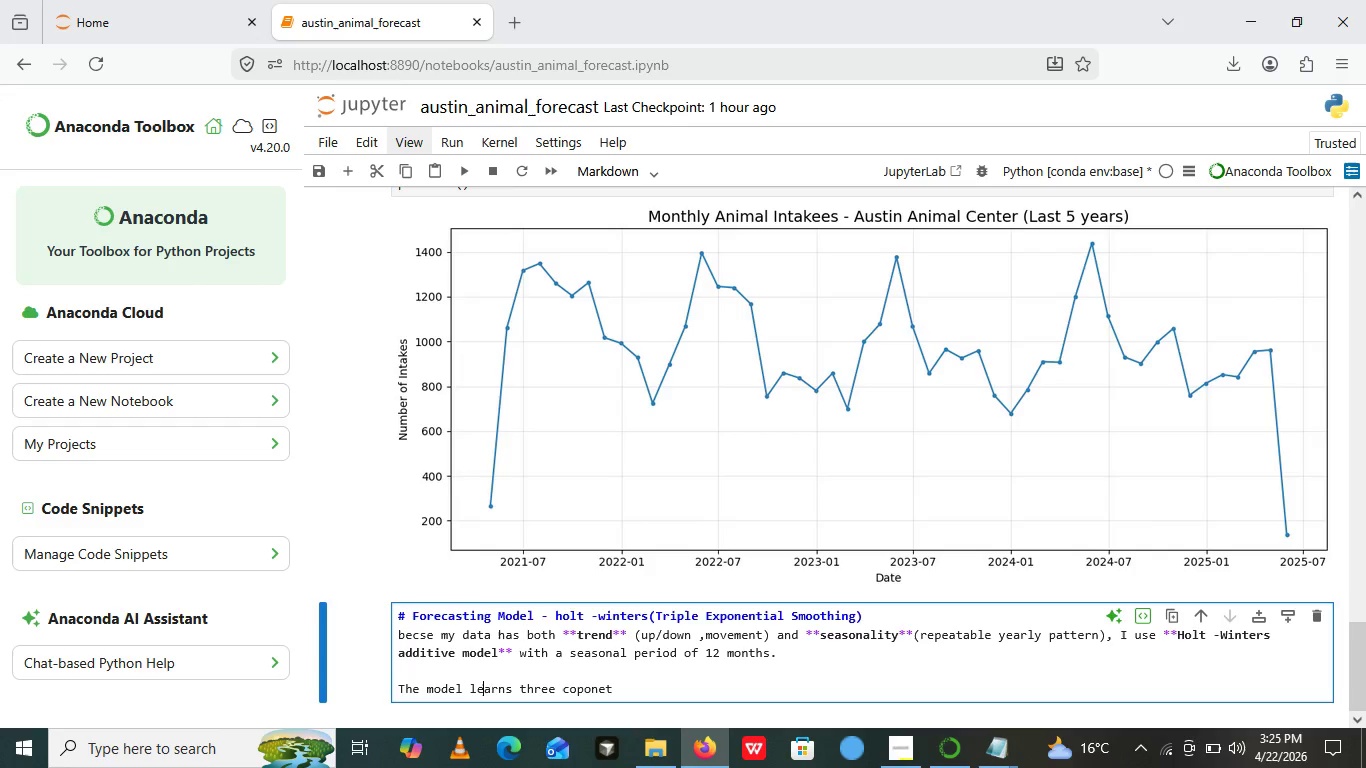 
key(ArrowRight)
 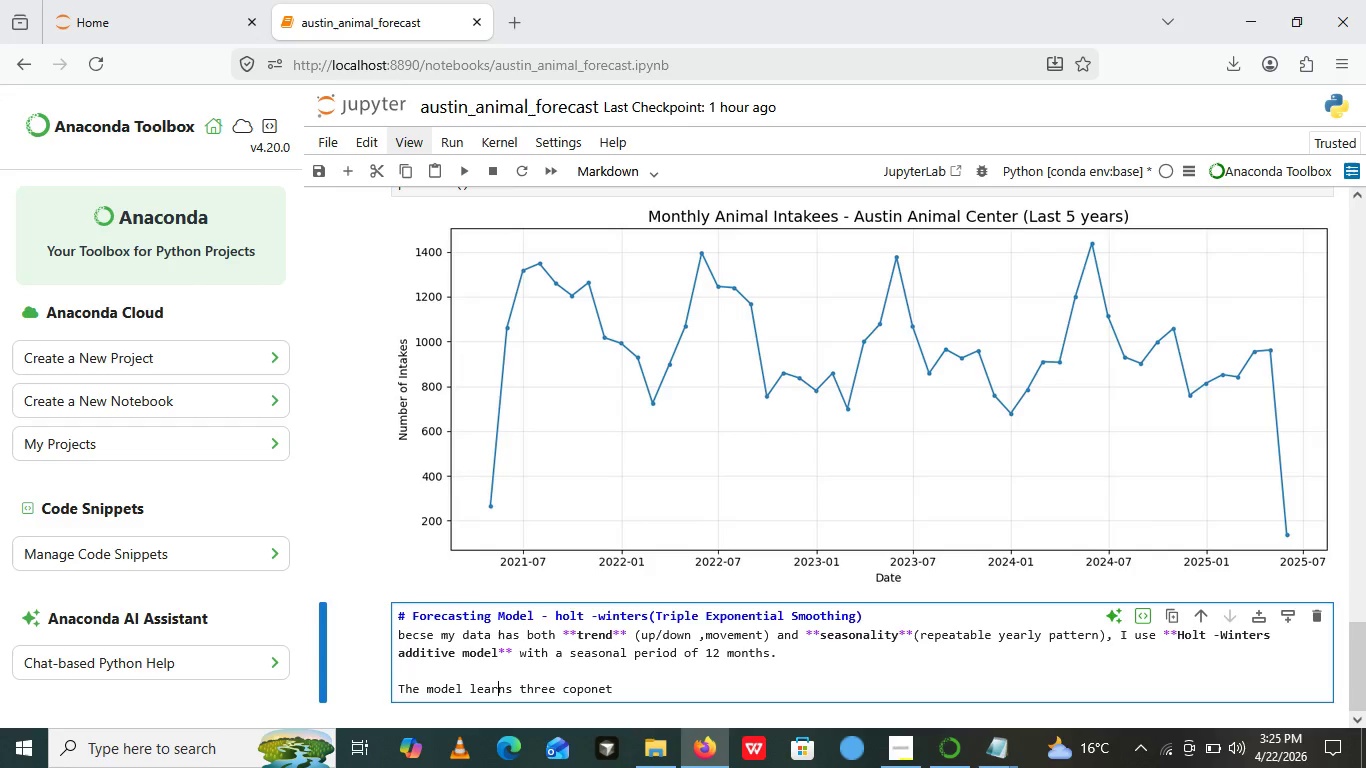 
key(ArrowRight)
 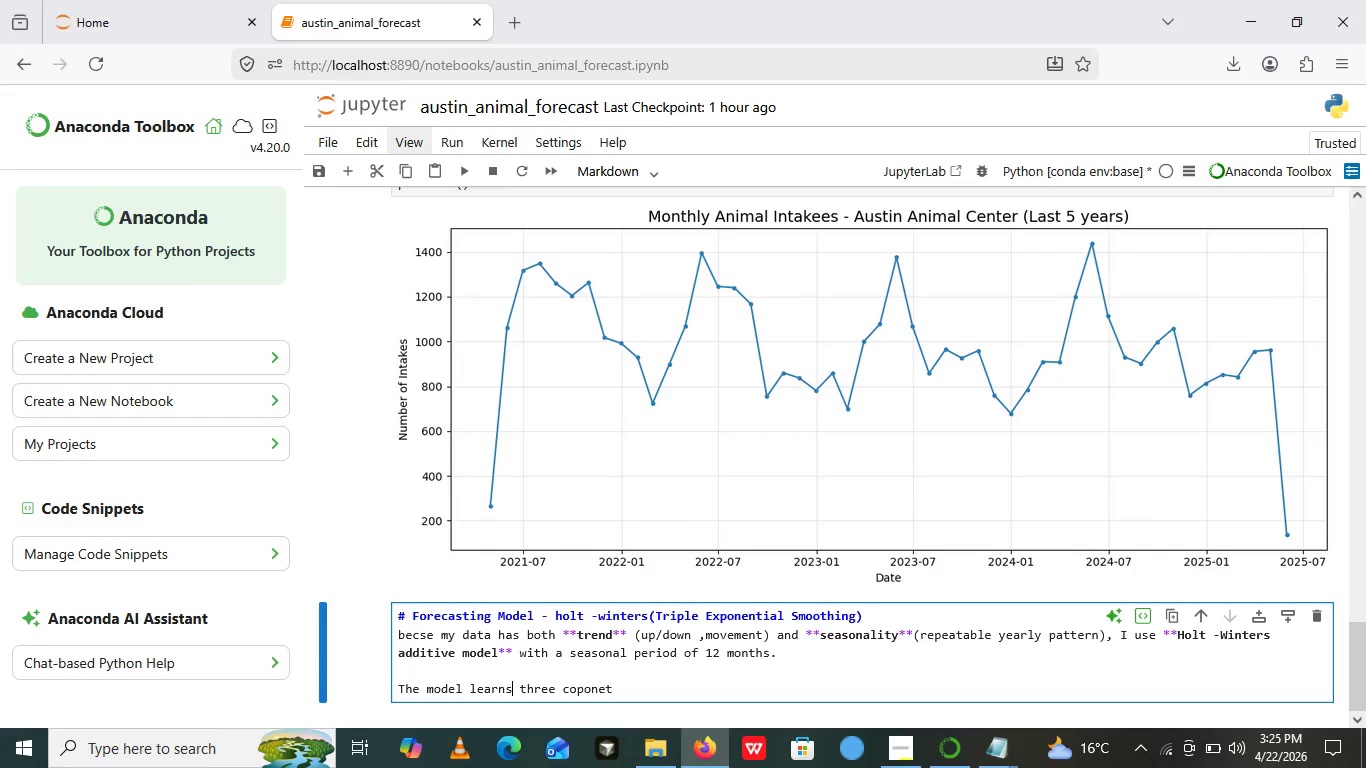 
hold_key(key=ArrowRight, duration=0.7)
 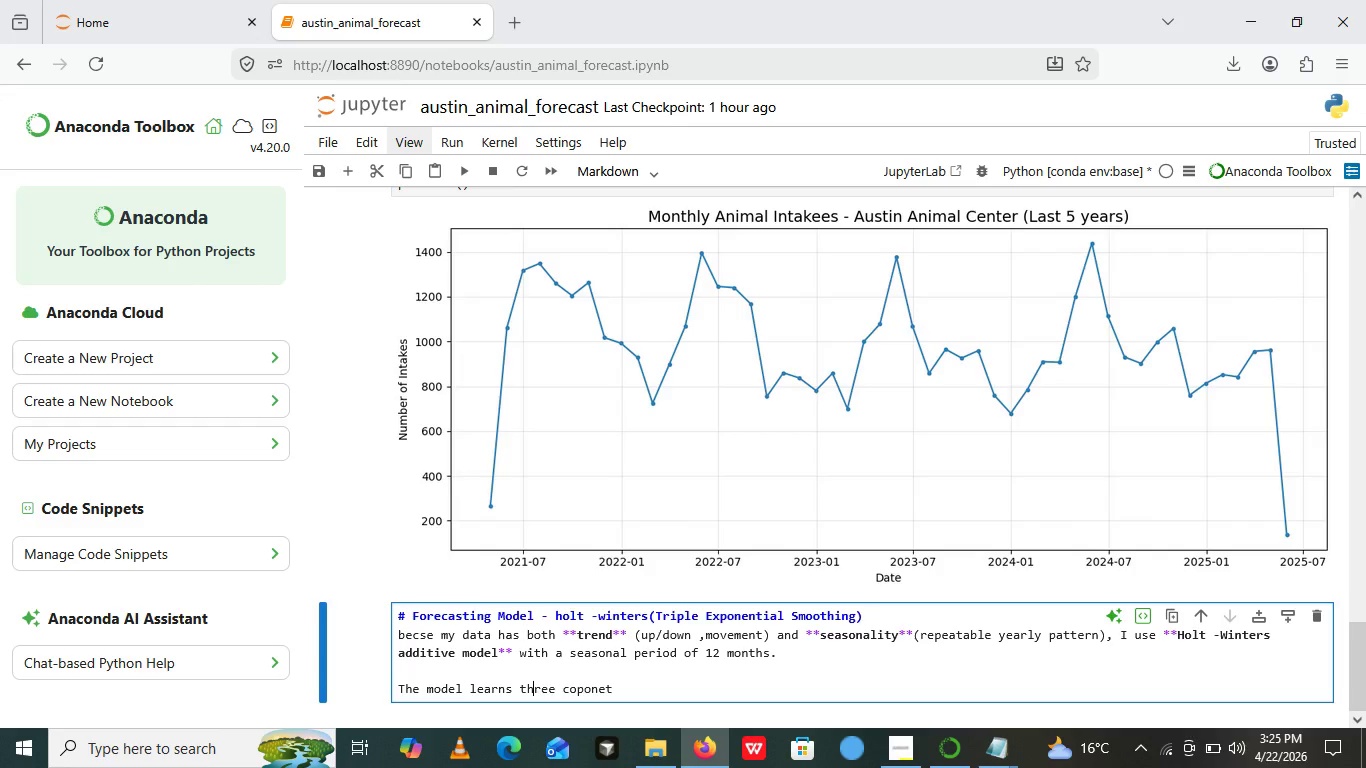 
key(ArrowRight)
 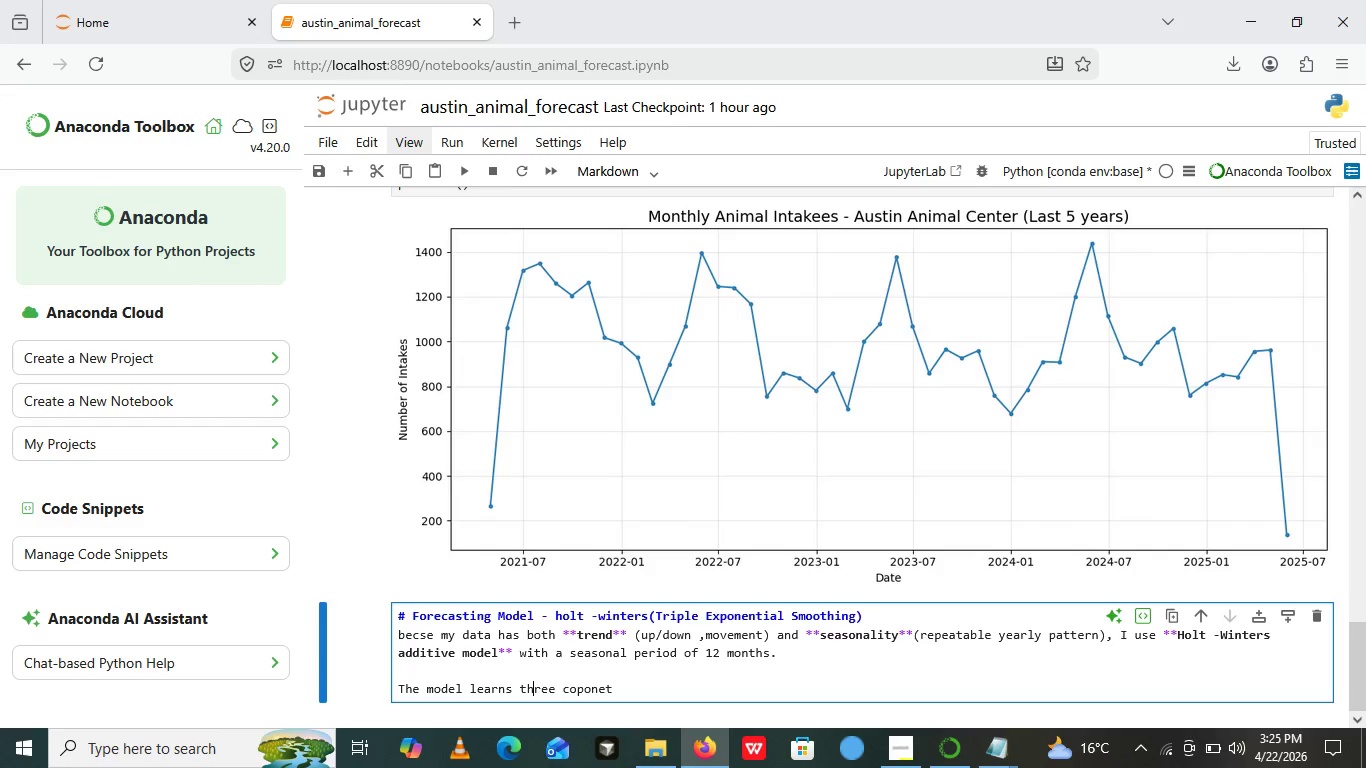 
key(ArrowRight)
 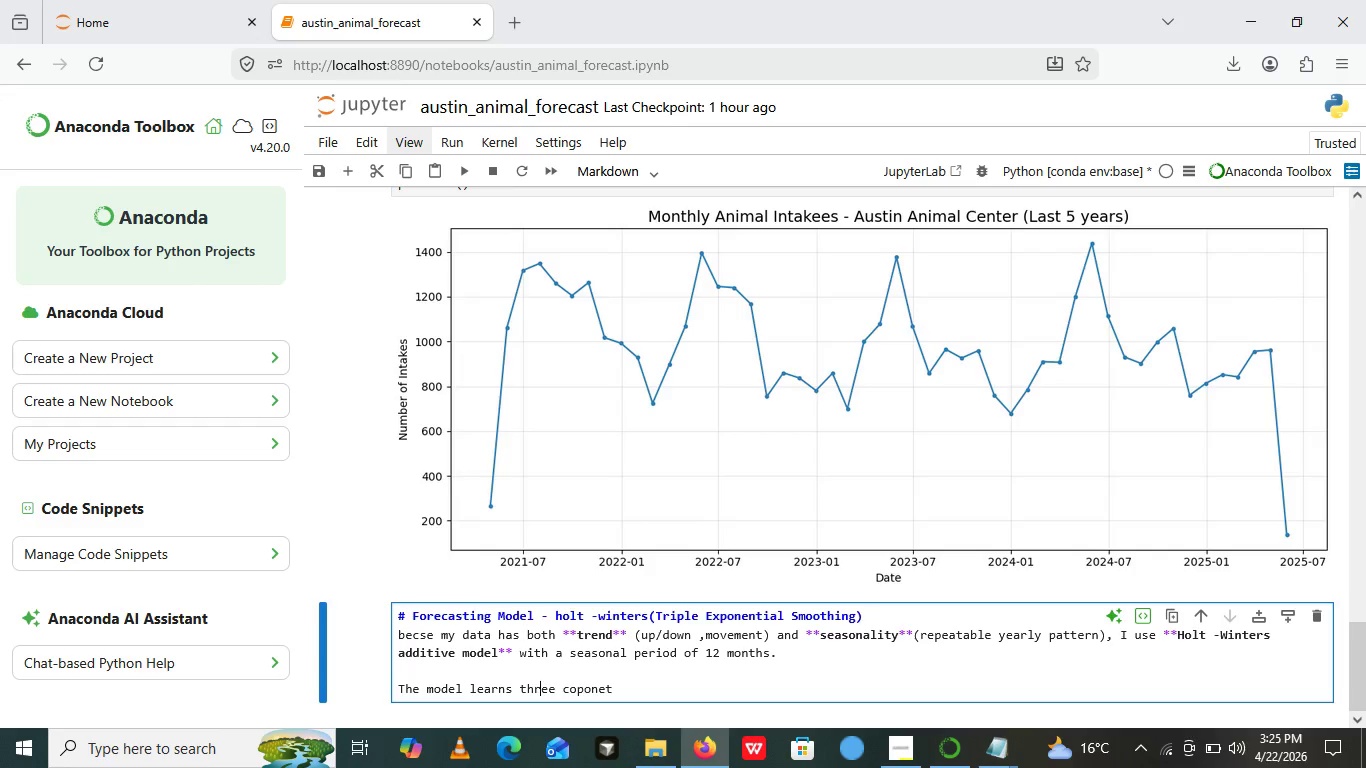 
key(ArrowRight)
 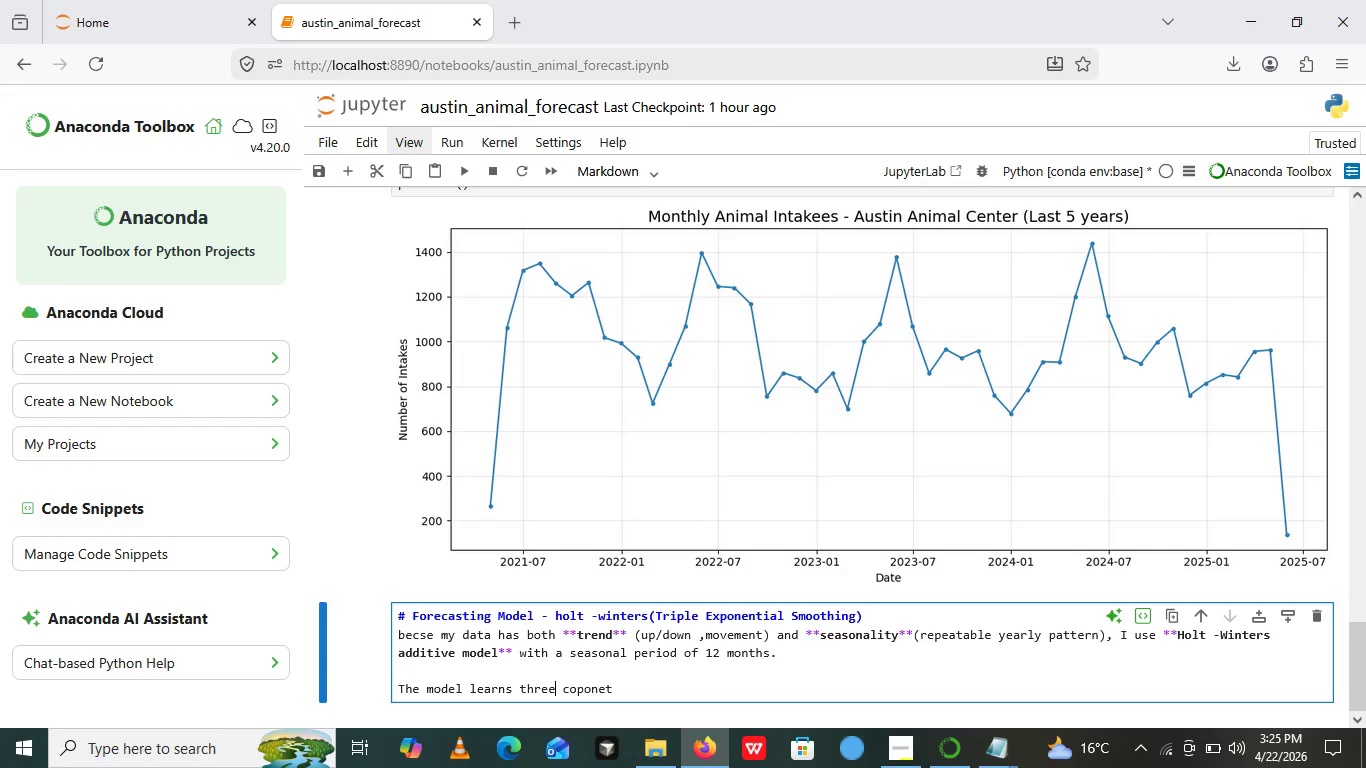 
key(ArrowRight)
 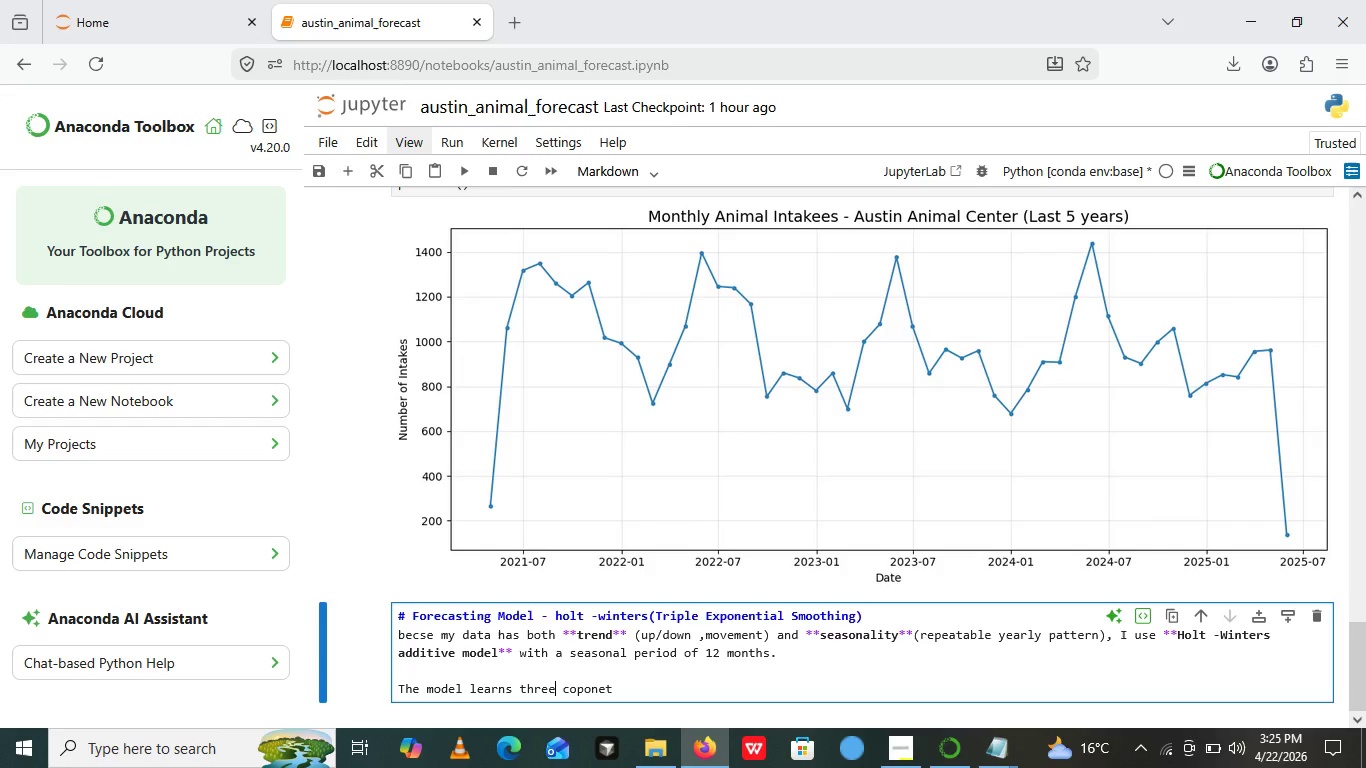 
key(ArrowRight)
 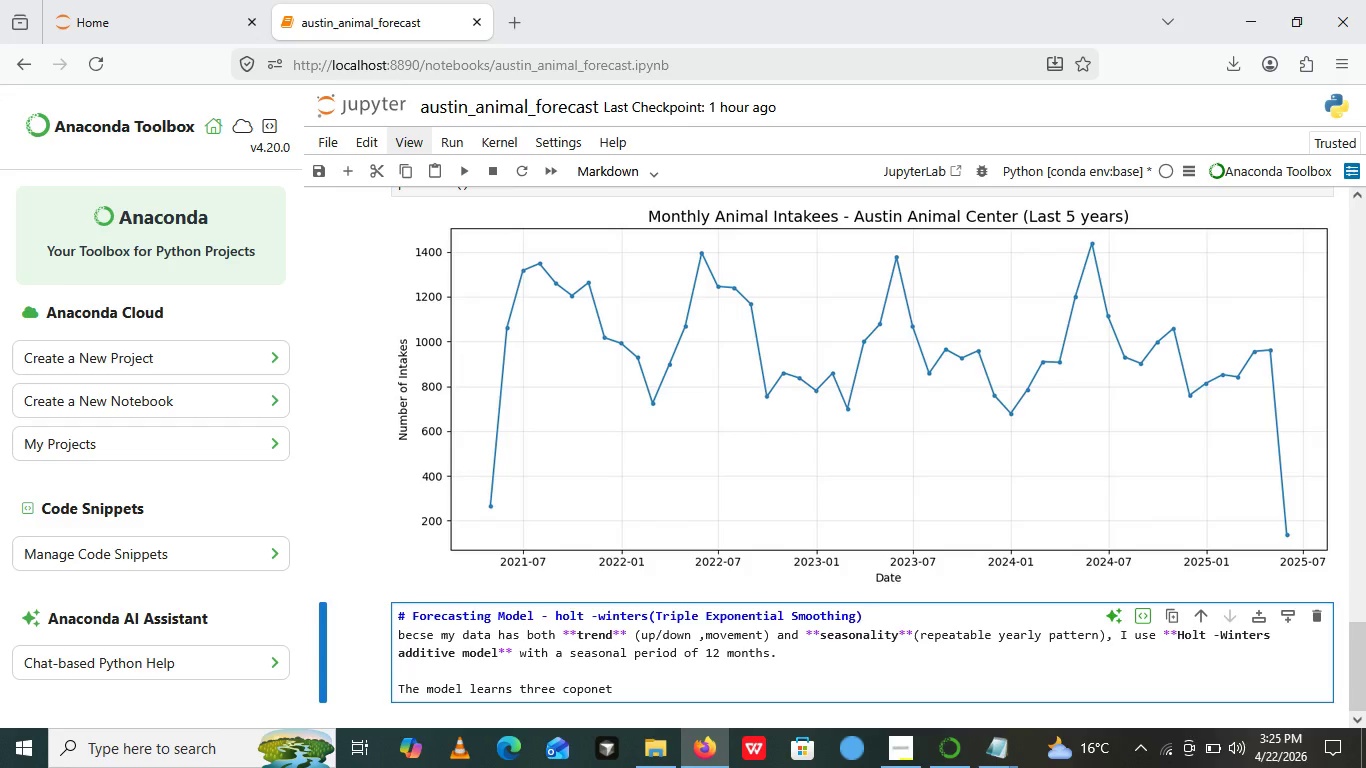 
key(ArrowRight)
 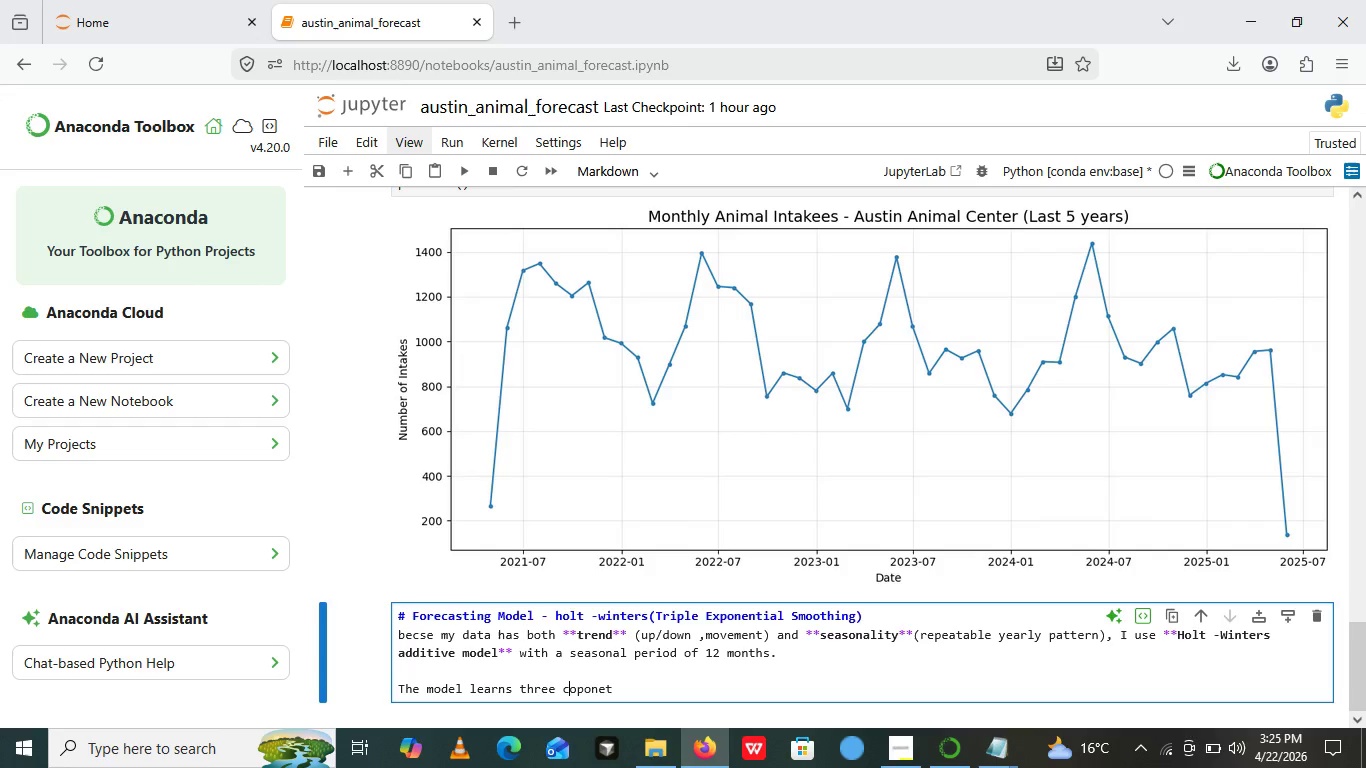 
key(ArrowRight)
 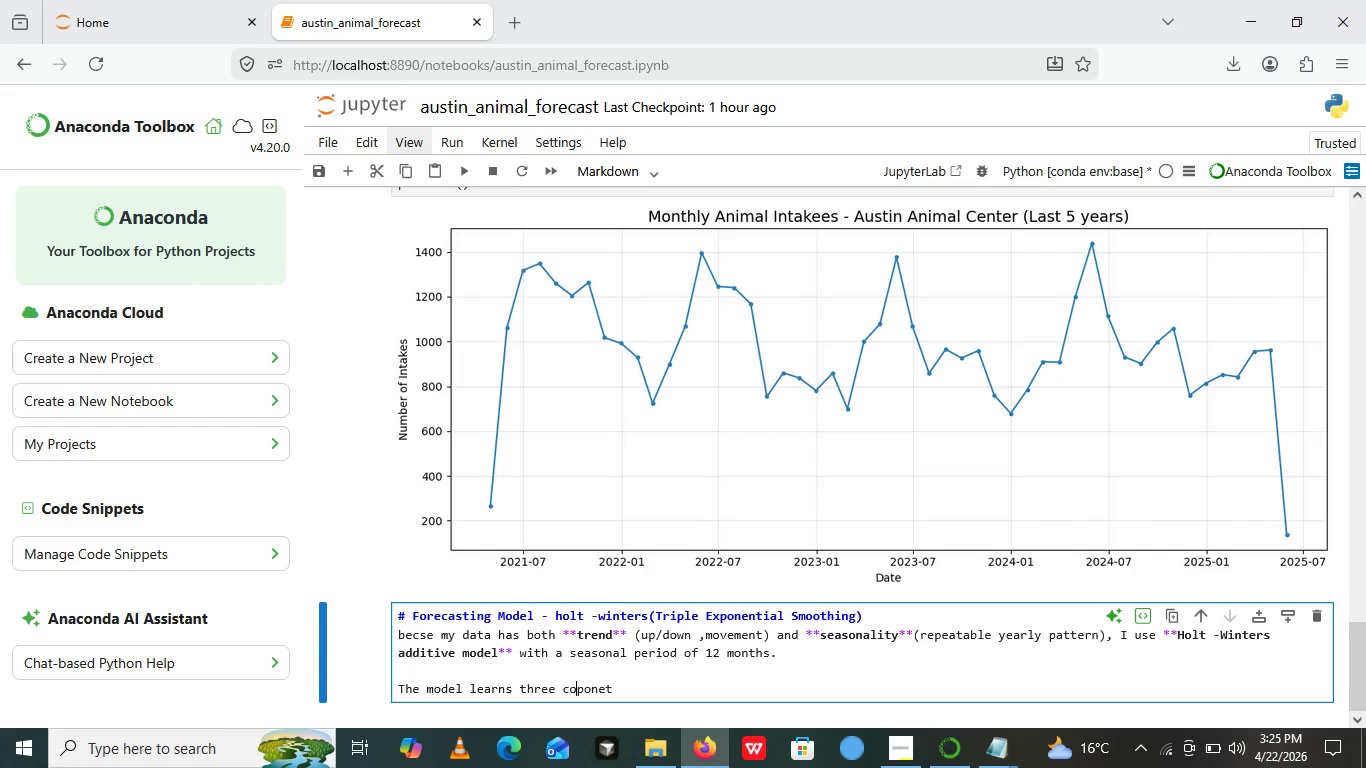 
key(ArrowRight)
 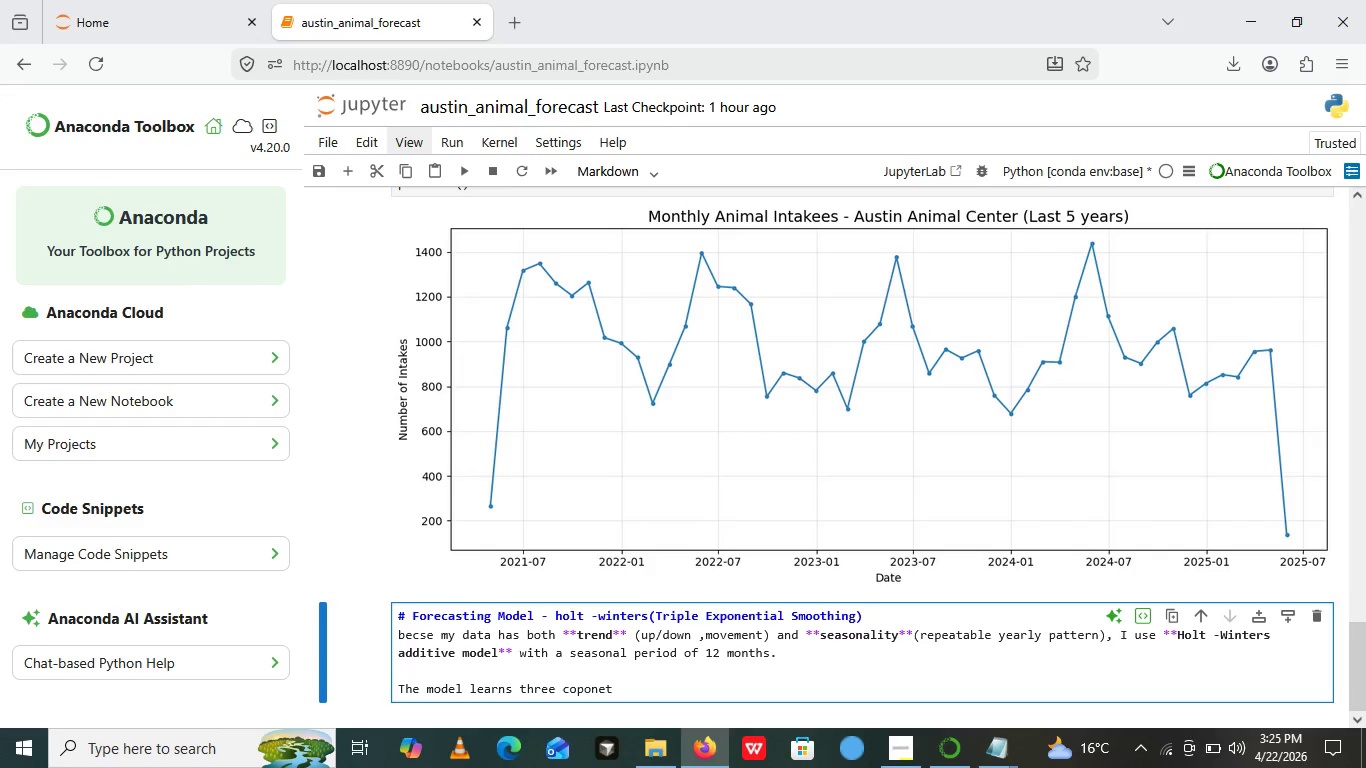 
key(ArrowRight)
 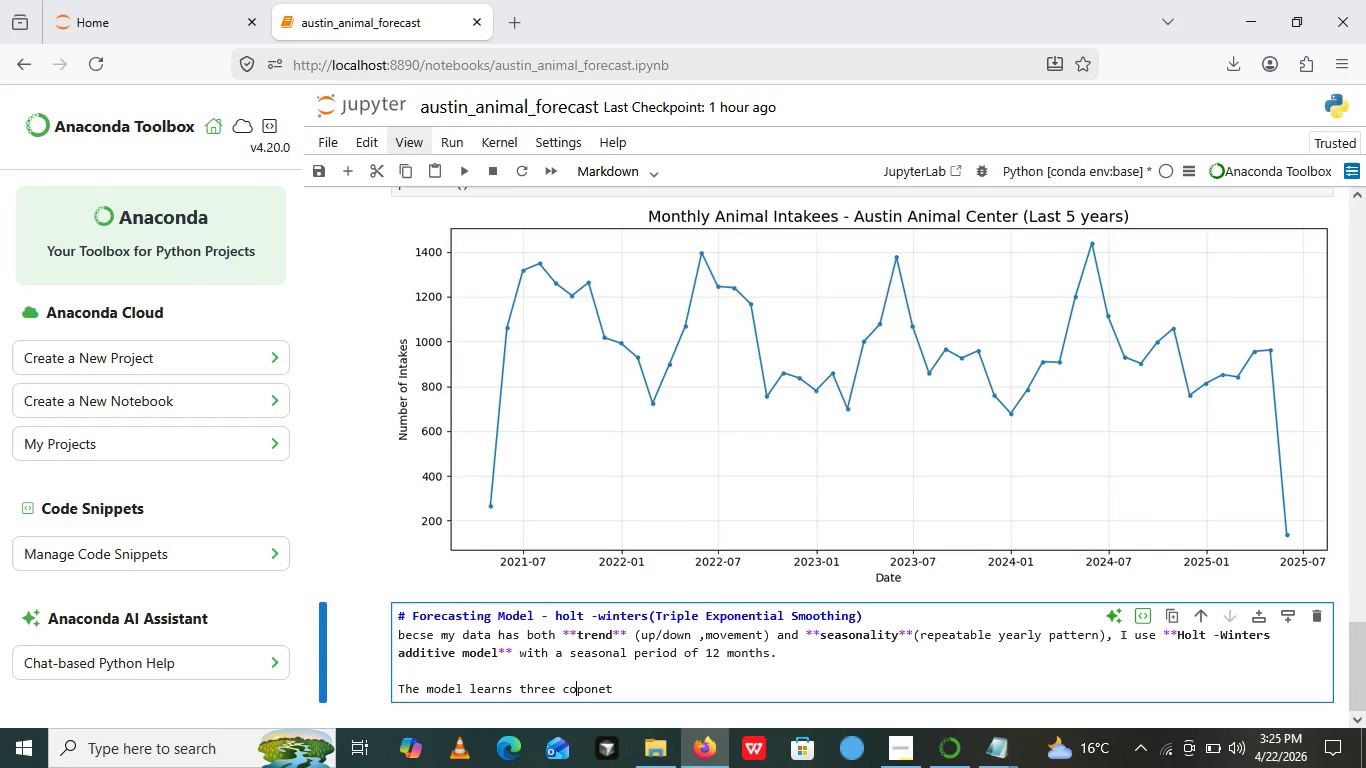 
key(Comma)
 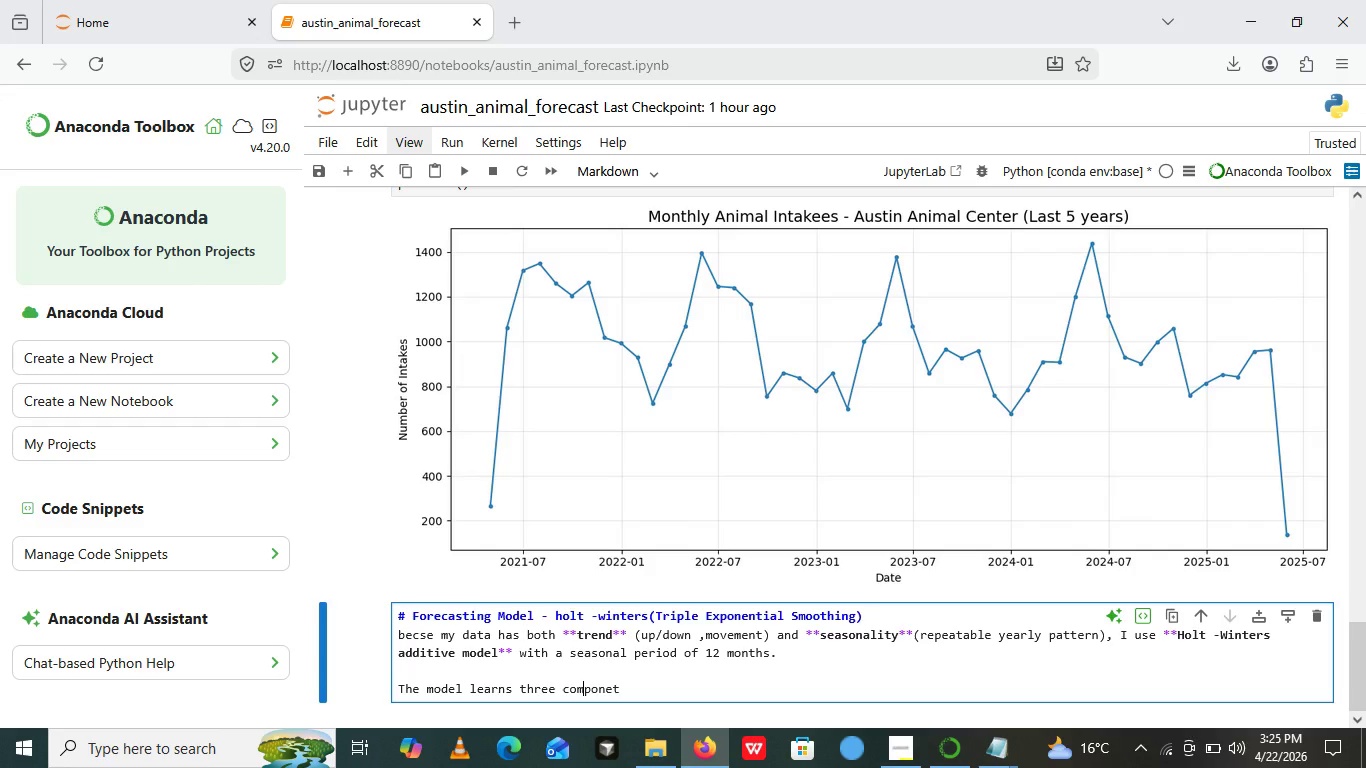 
key(Backspace)
 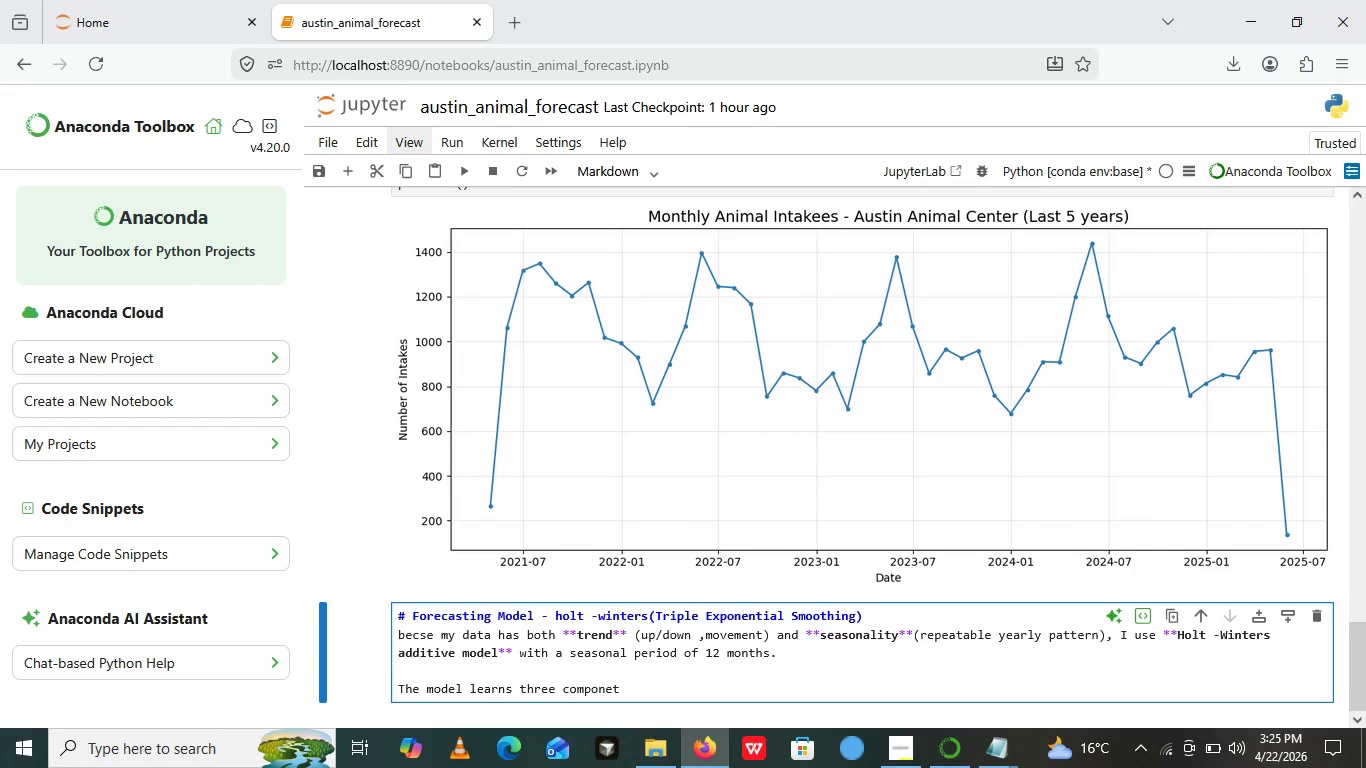 
key(M)
 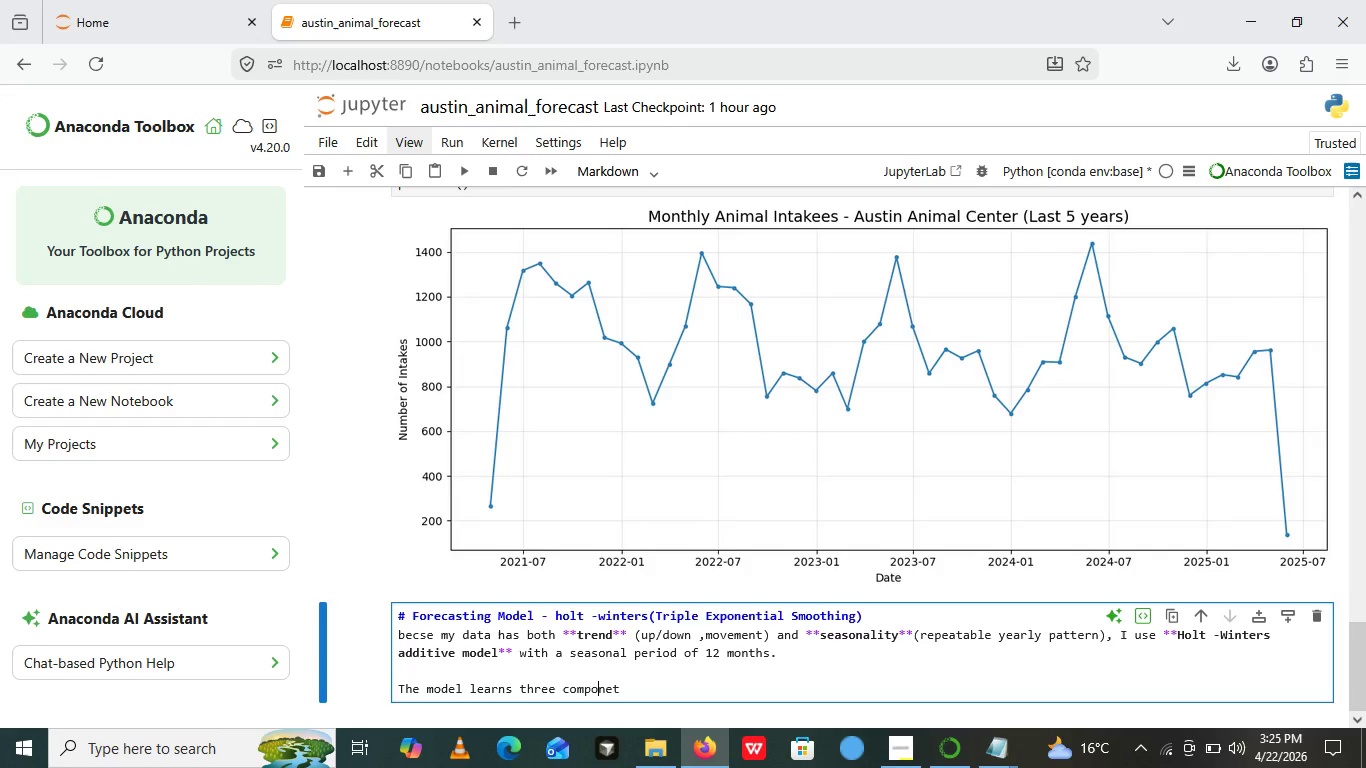 
key(ArrowRight)
 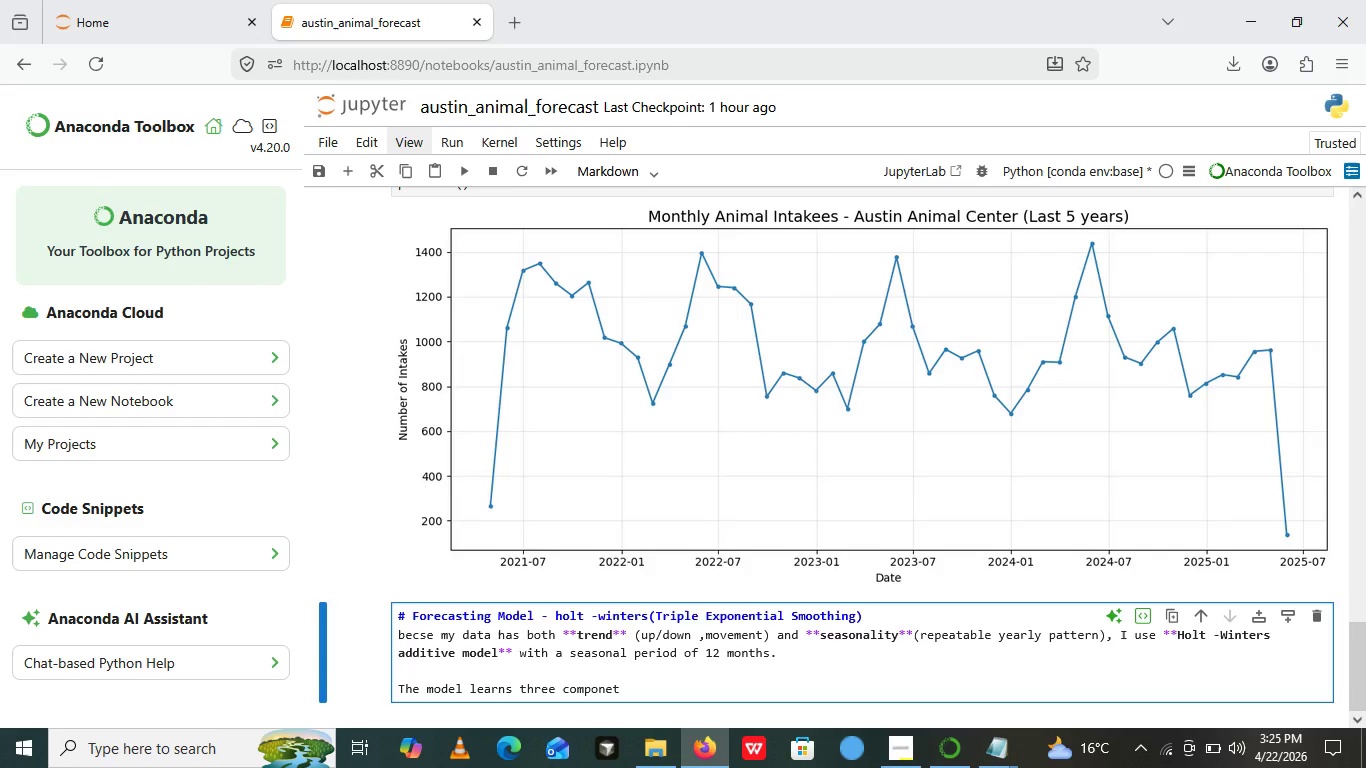 
key(ArrowRight)
 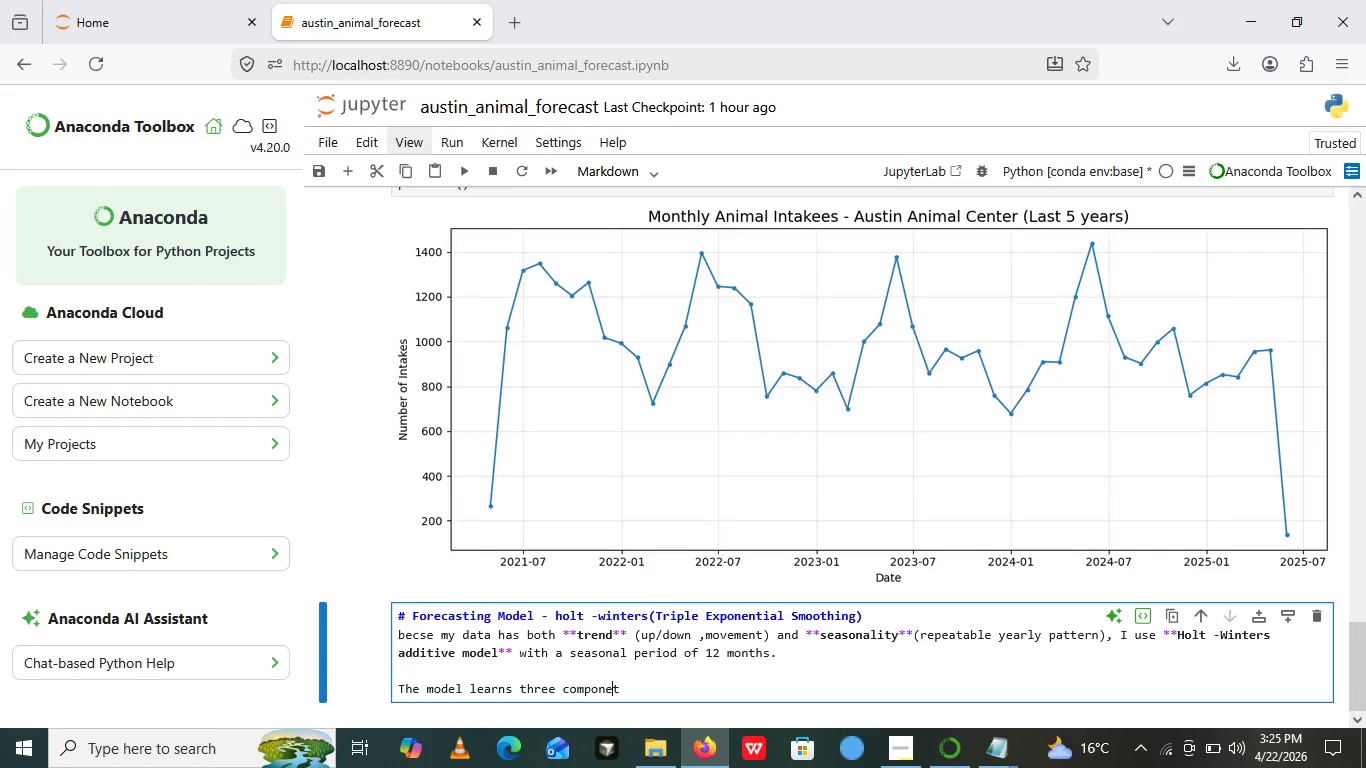 
key(ArrowRight)
 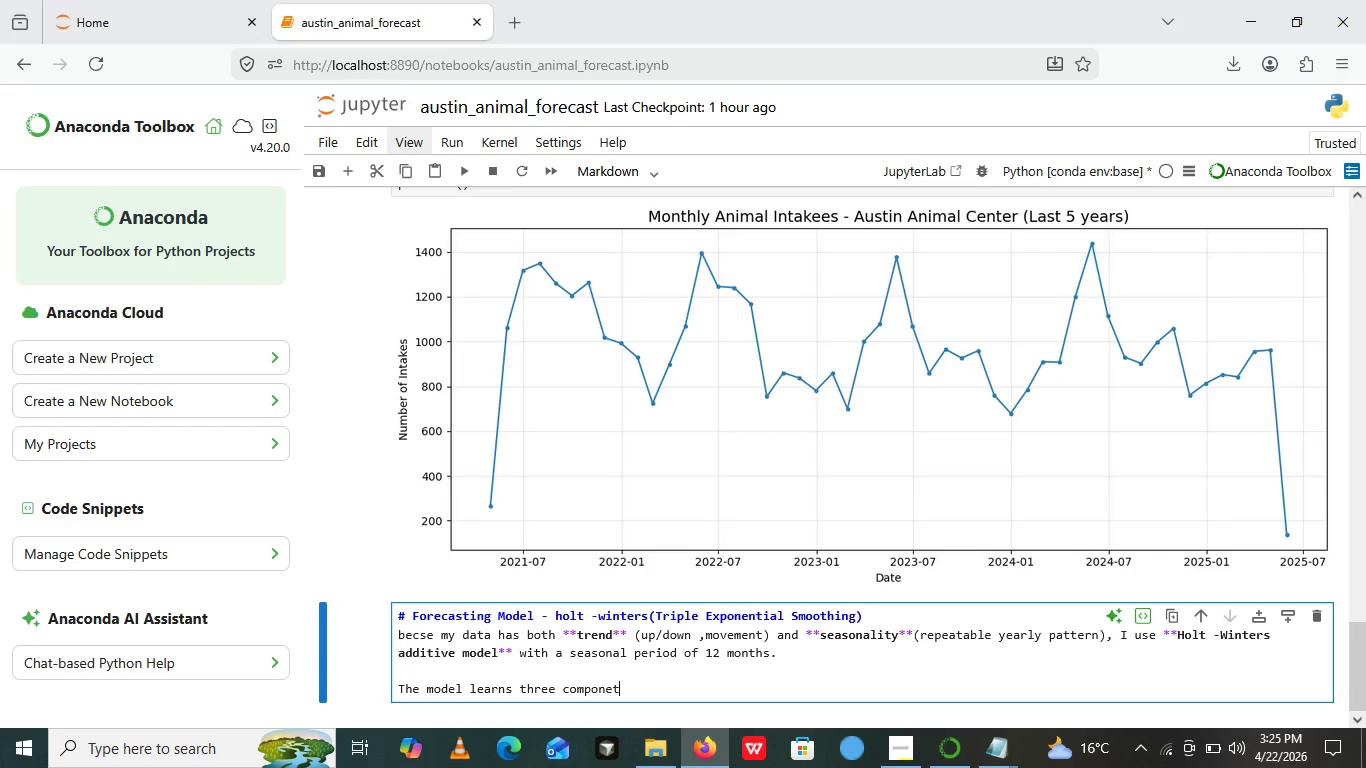 
key(ArrowRight)
 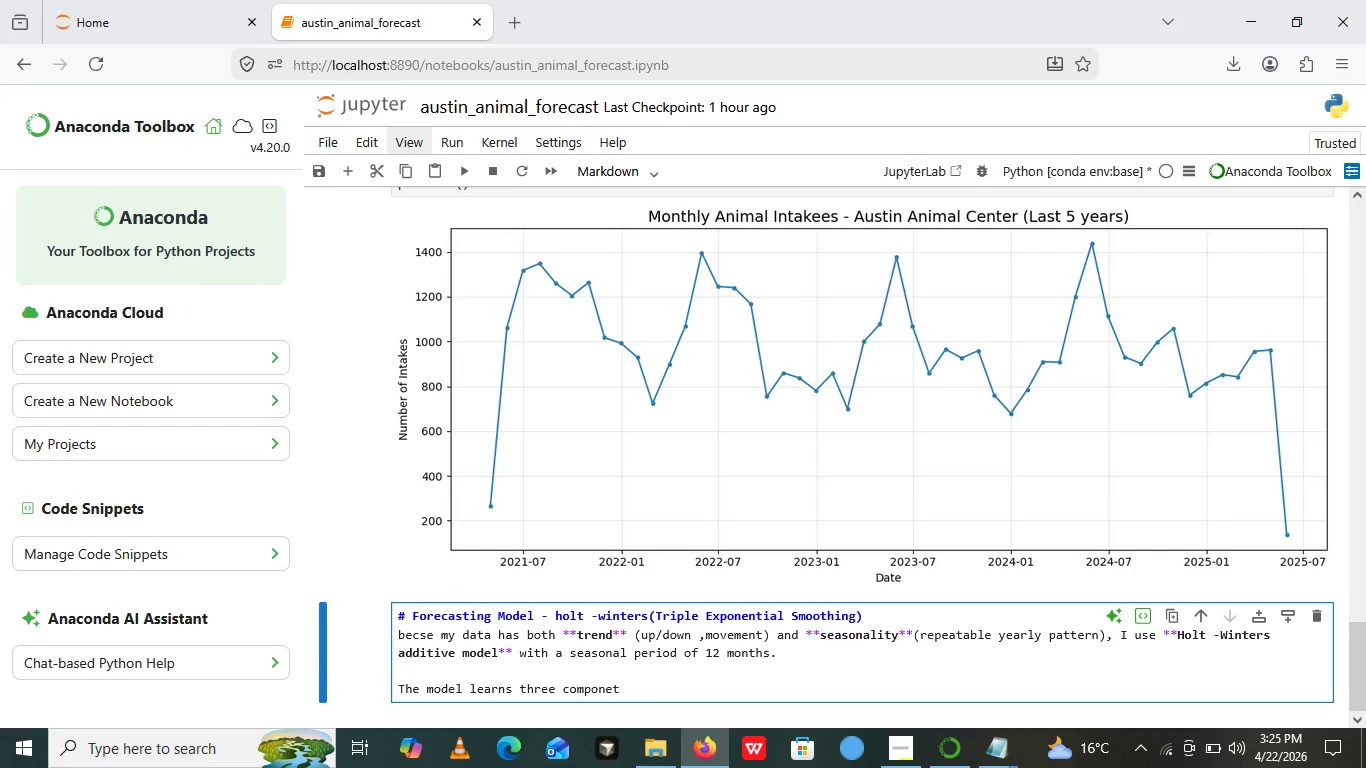 
key(ArrowRight)
 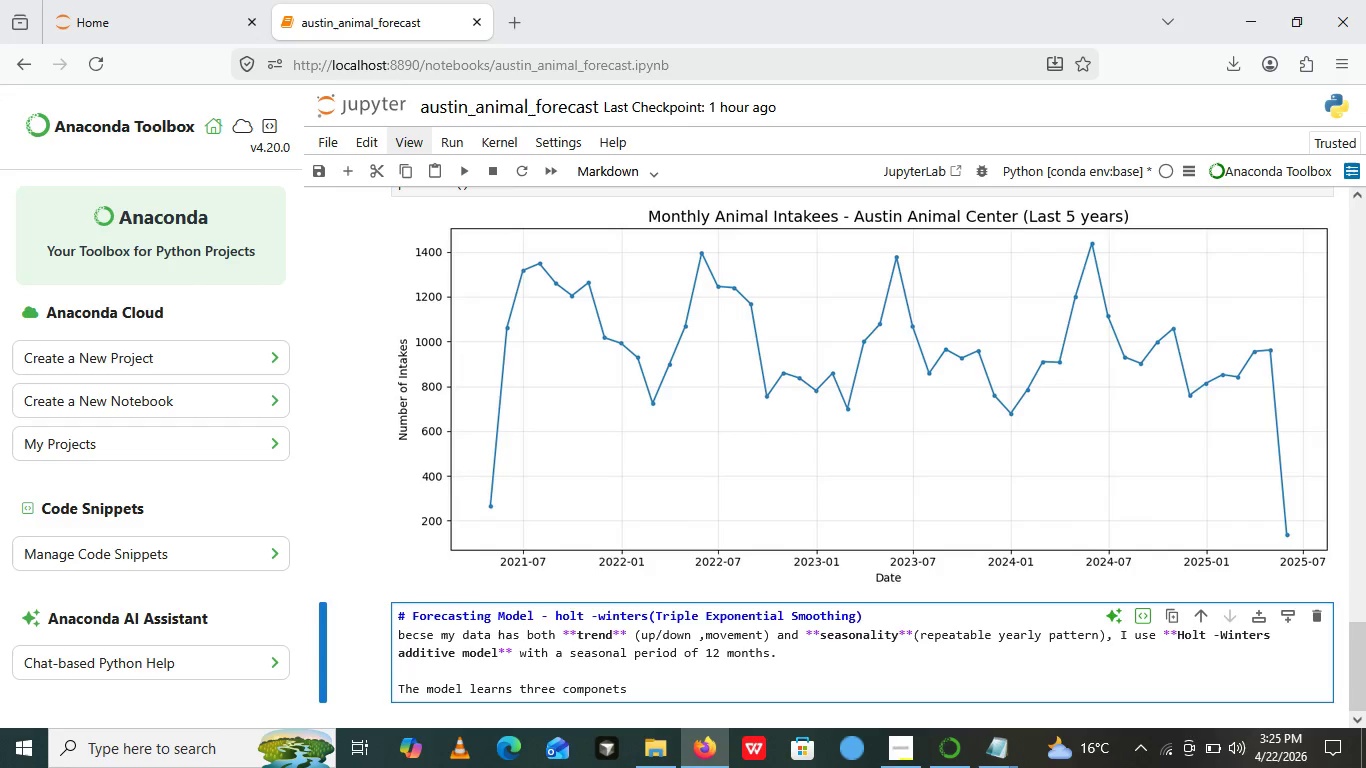 
key(S)
 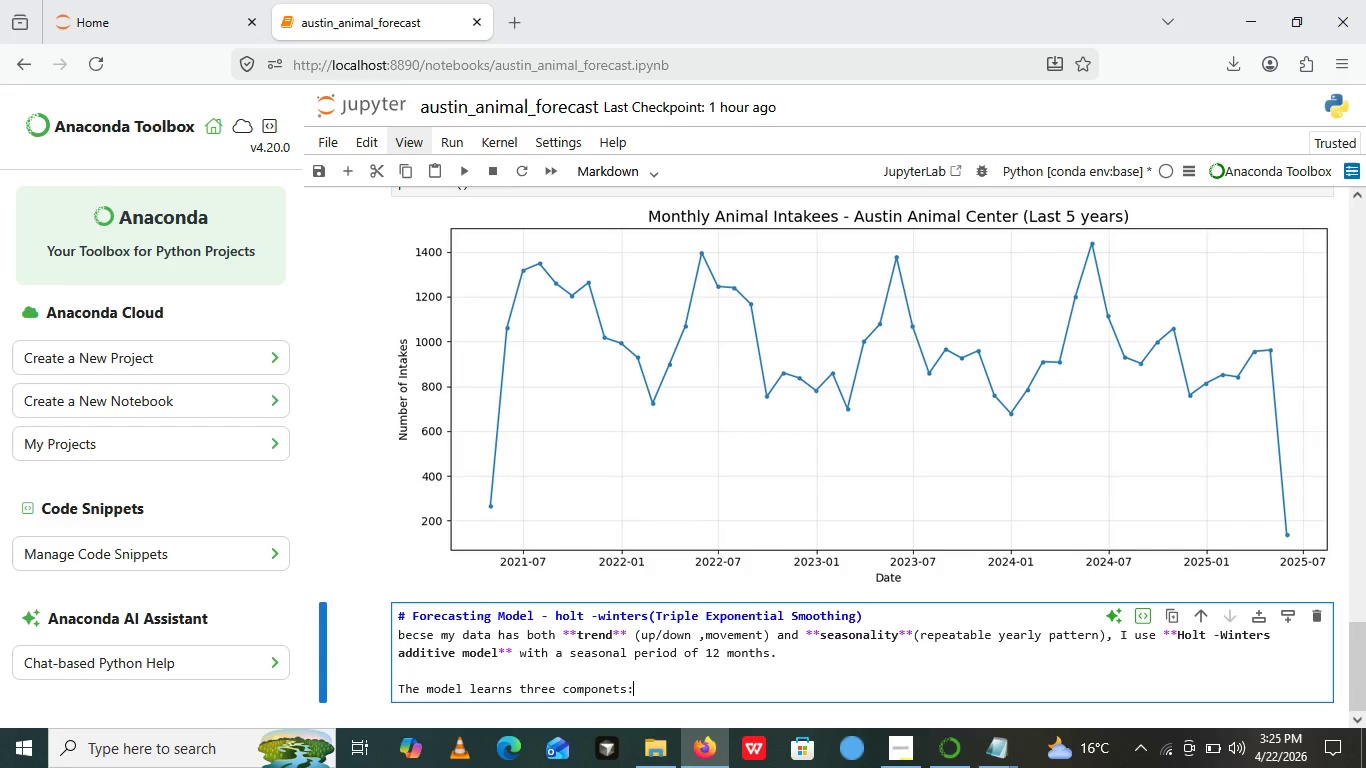 
key(Shift+Semicolon)
 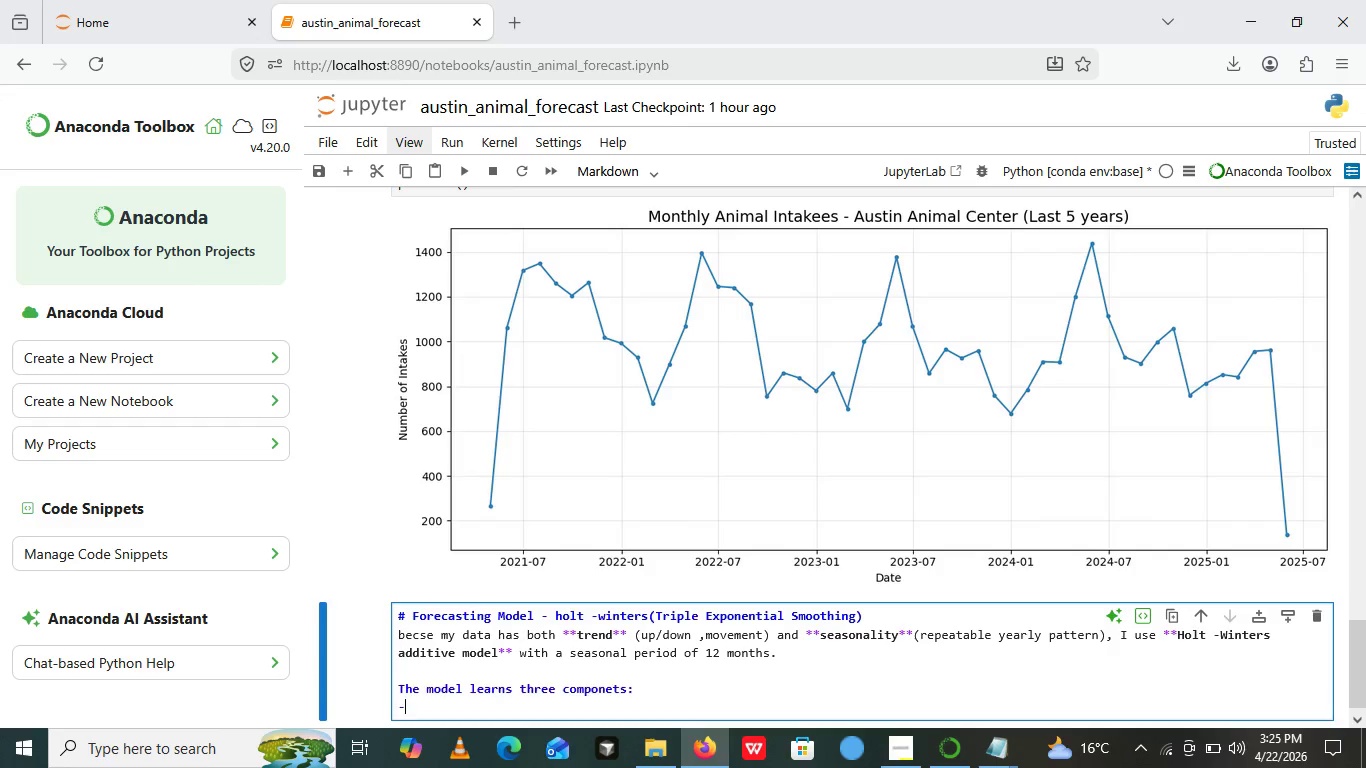 
key(Enter)
 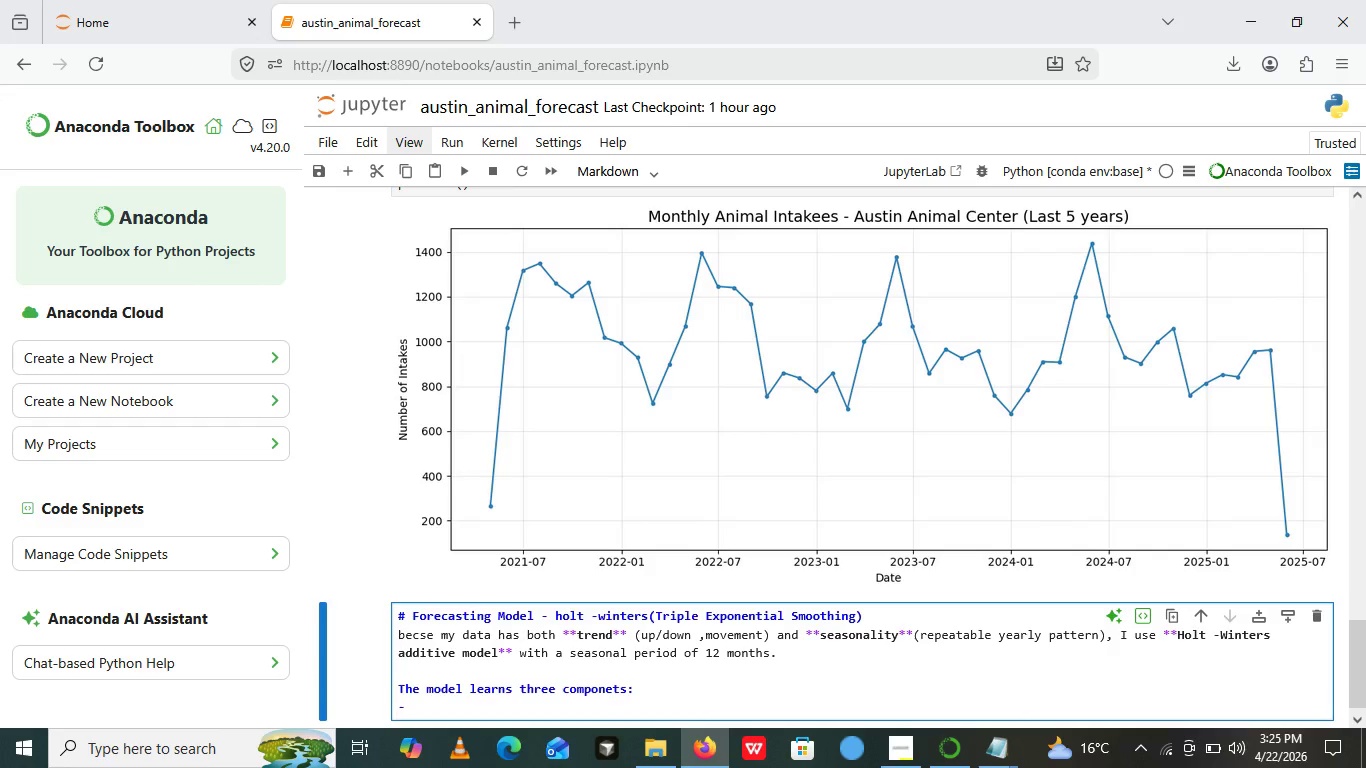 
key(Minus)
 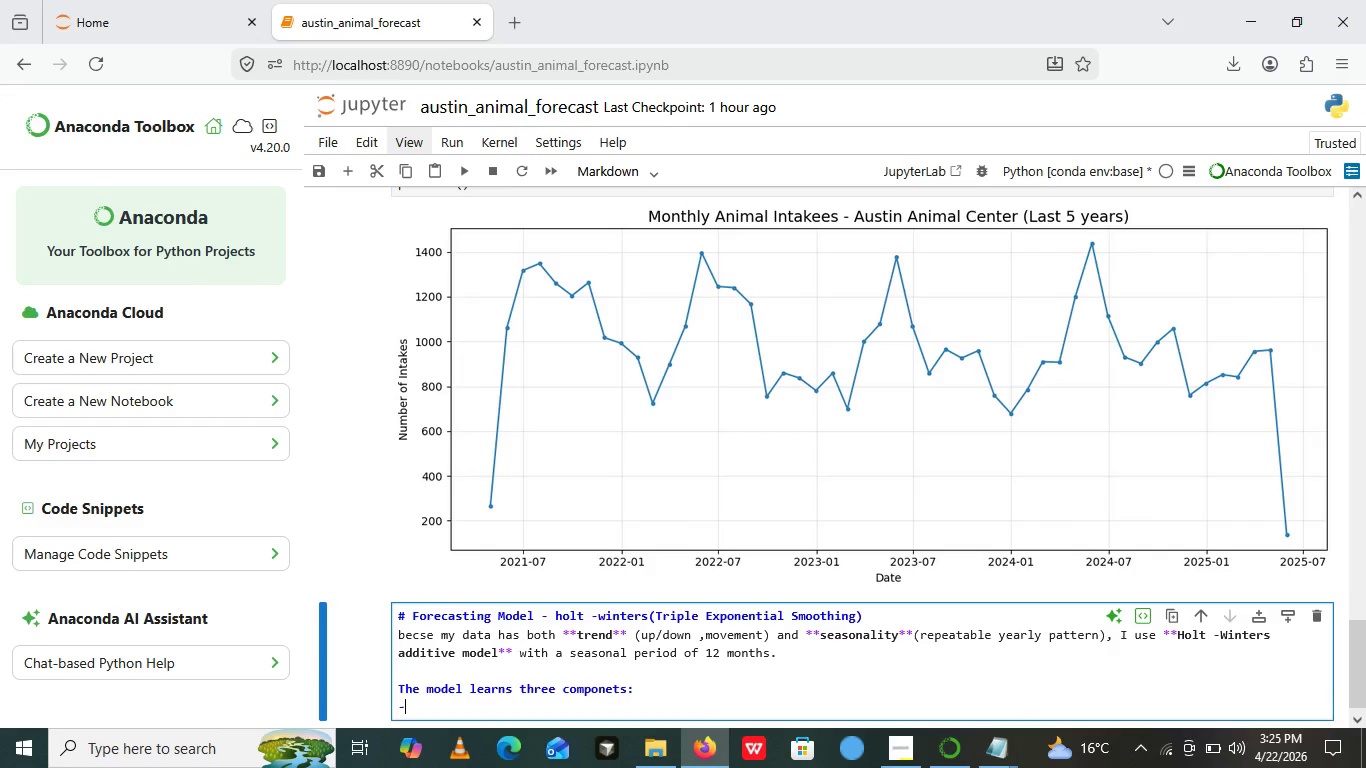 
hold_key(key=ShiftRight, duration=1.05)
 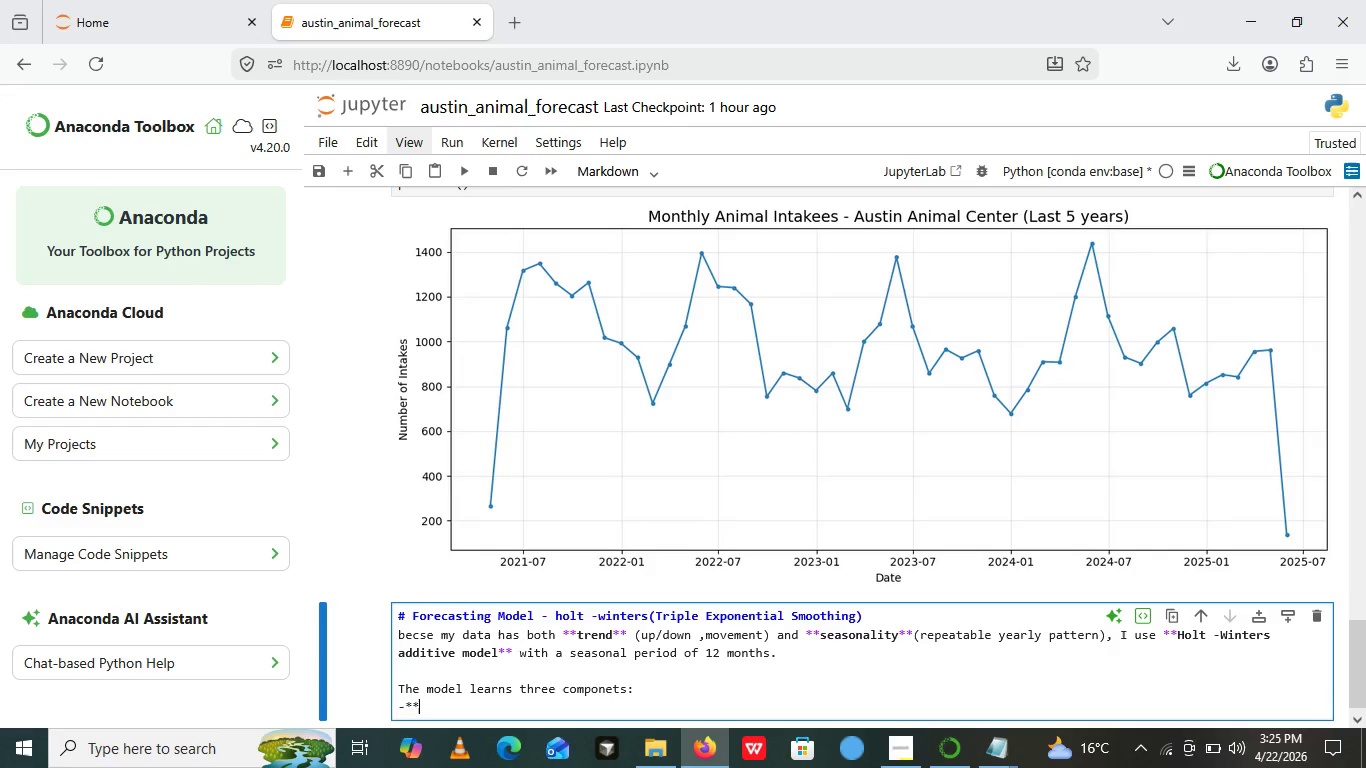 
type(****)
 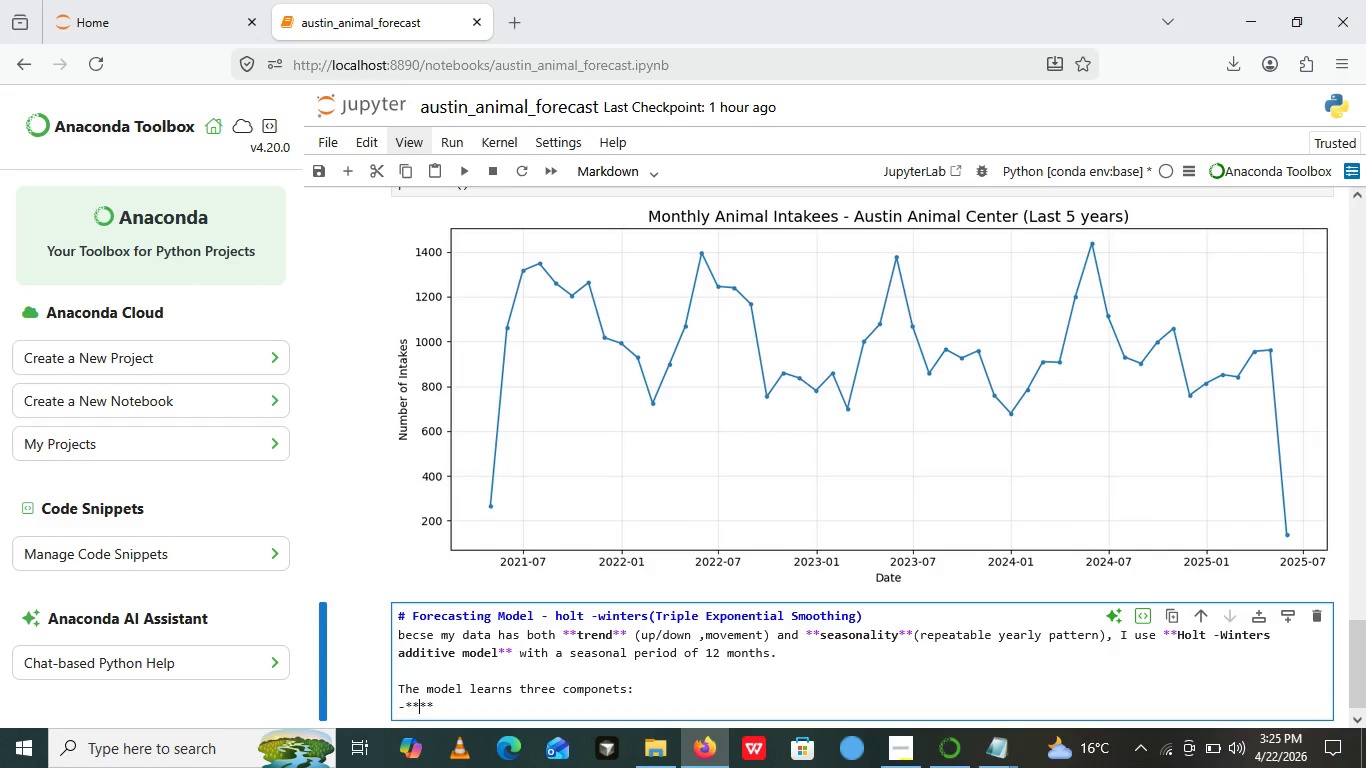 
key(ArrowLeft)
 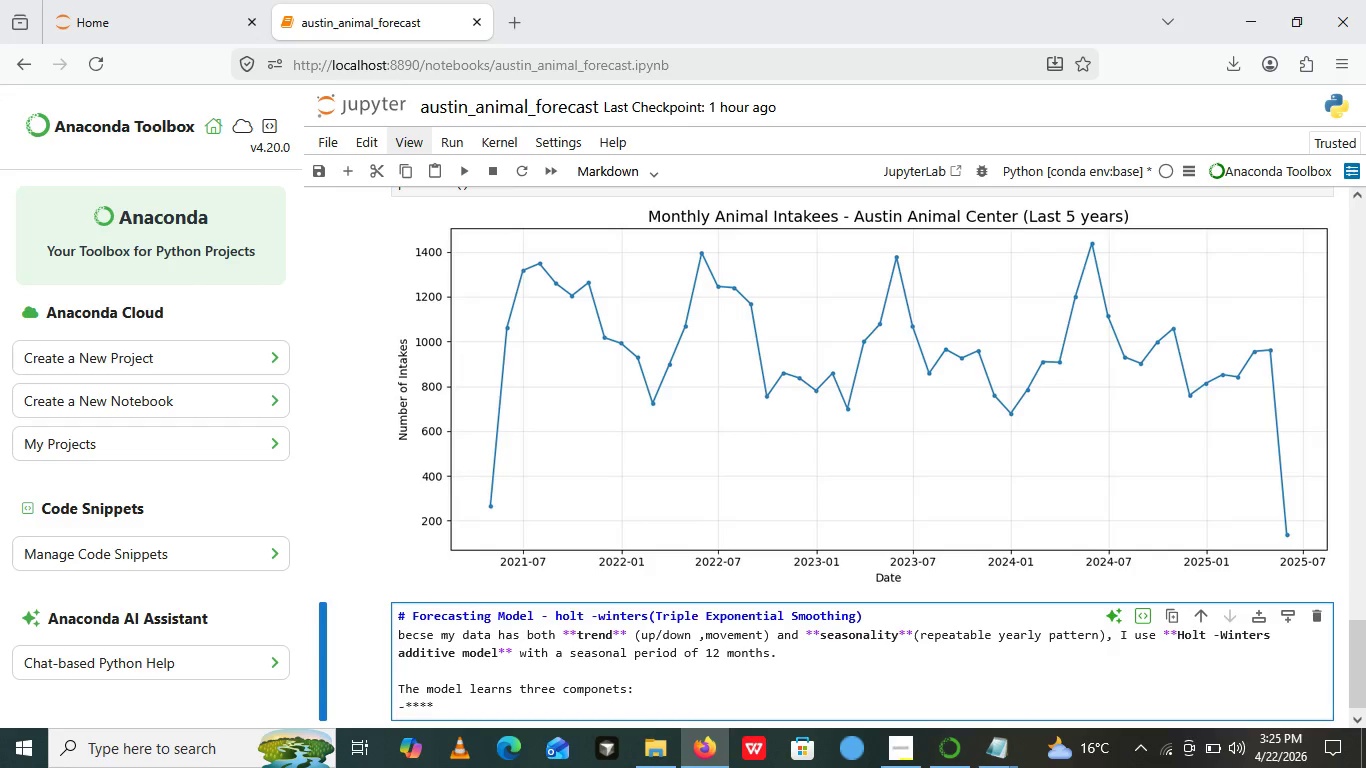 
key(ArrowLeft)
 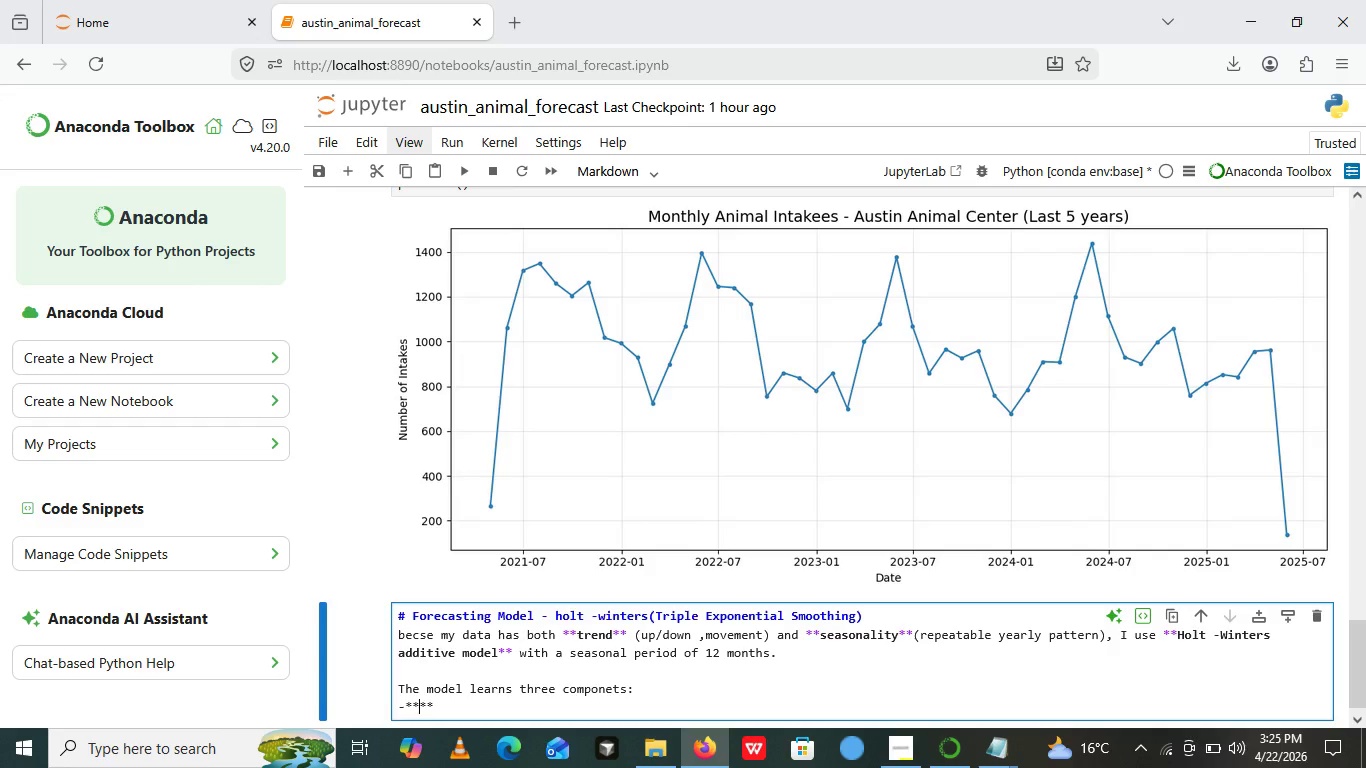 
wait(10.38)
 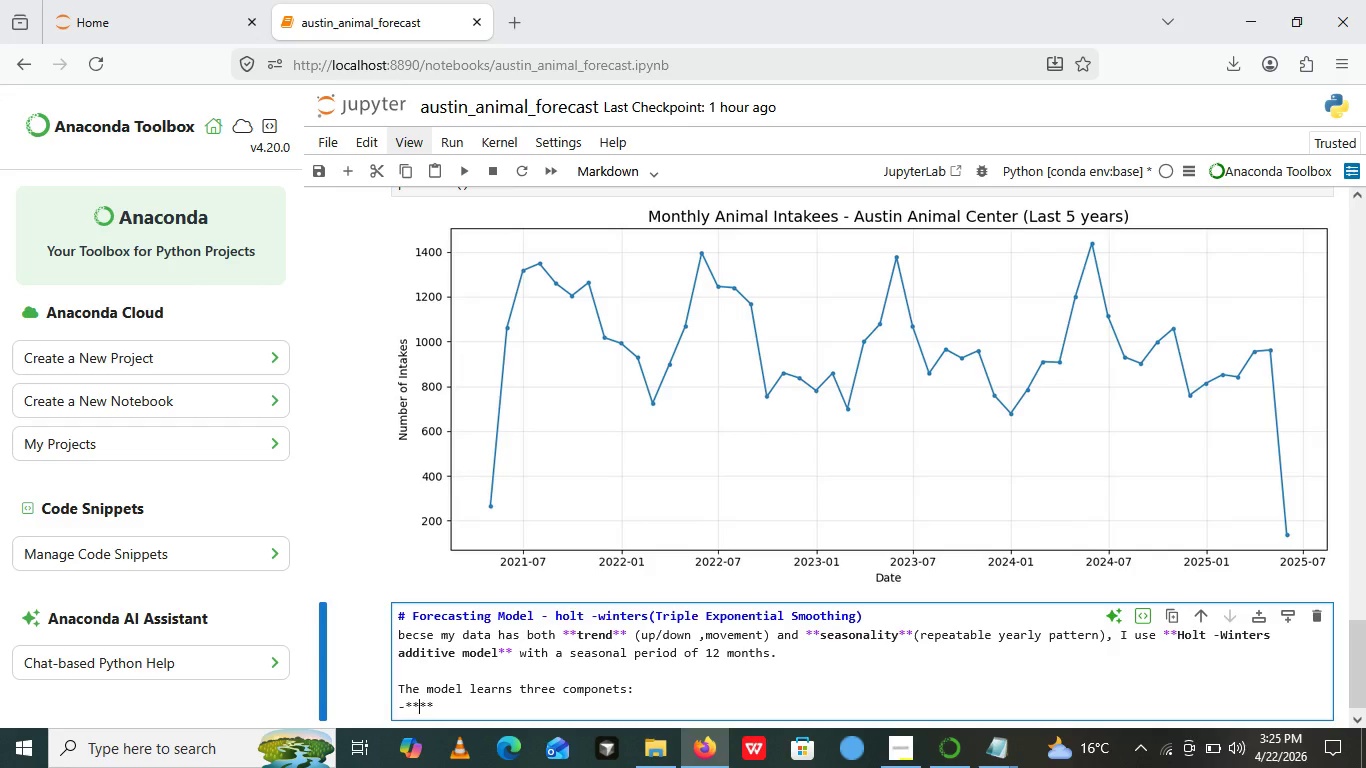 
type(level)
 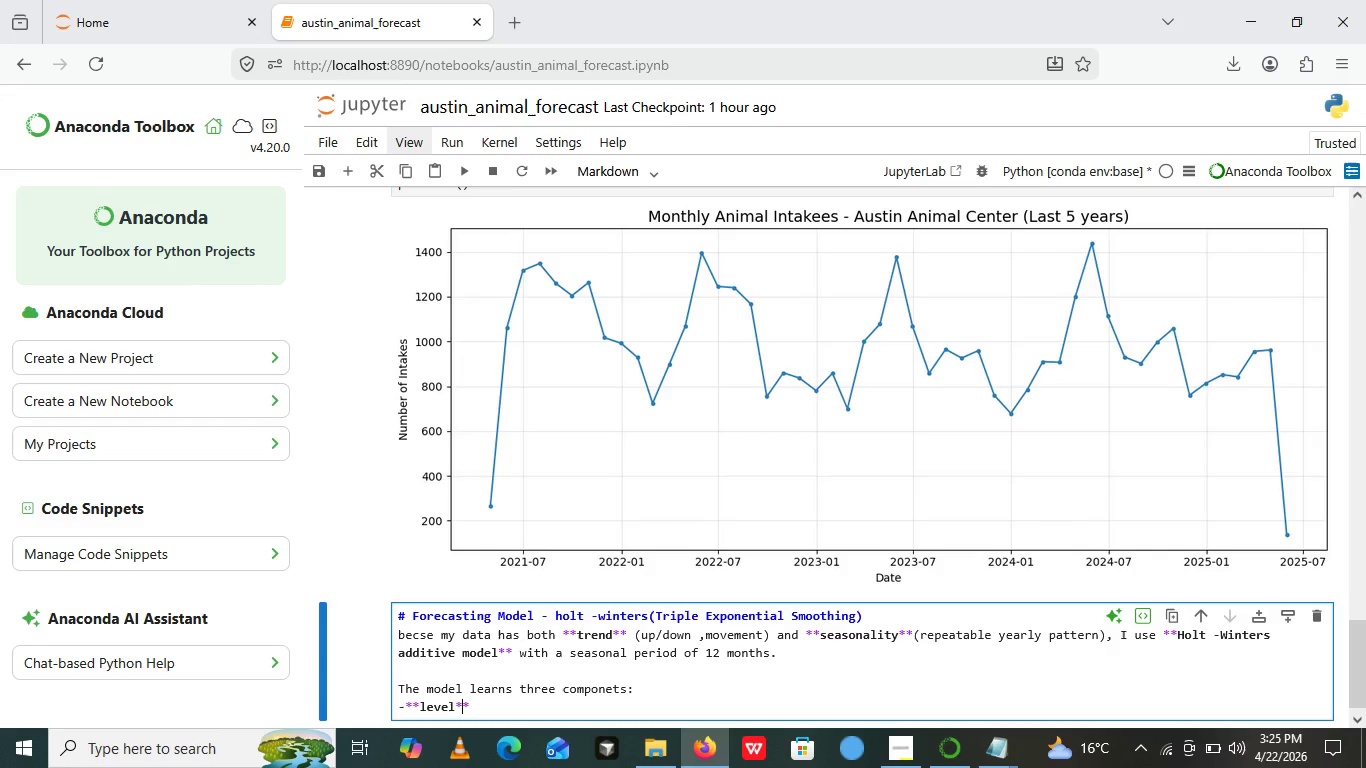 
key(ArrowRight)
 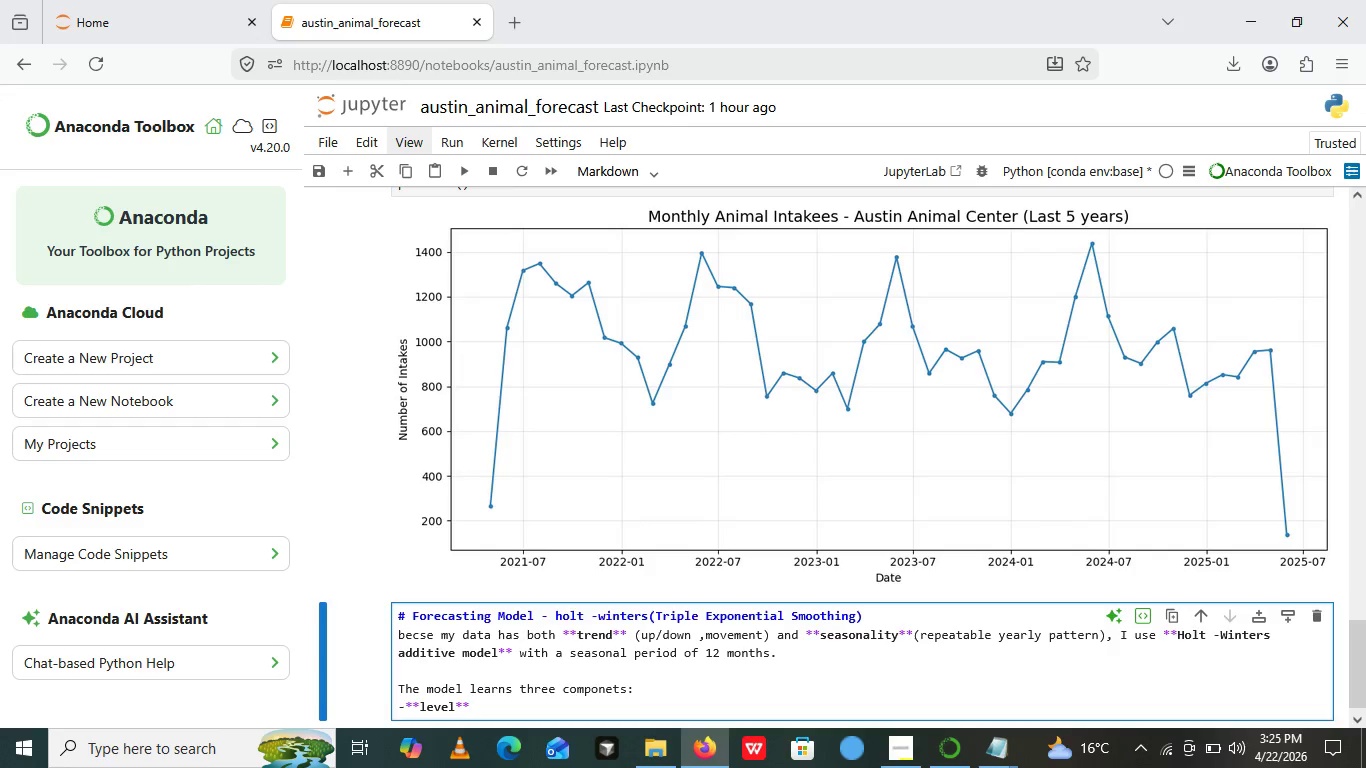 
key(ArrowRight)
 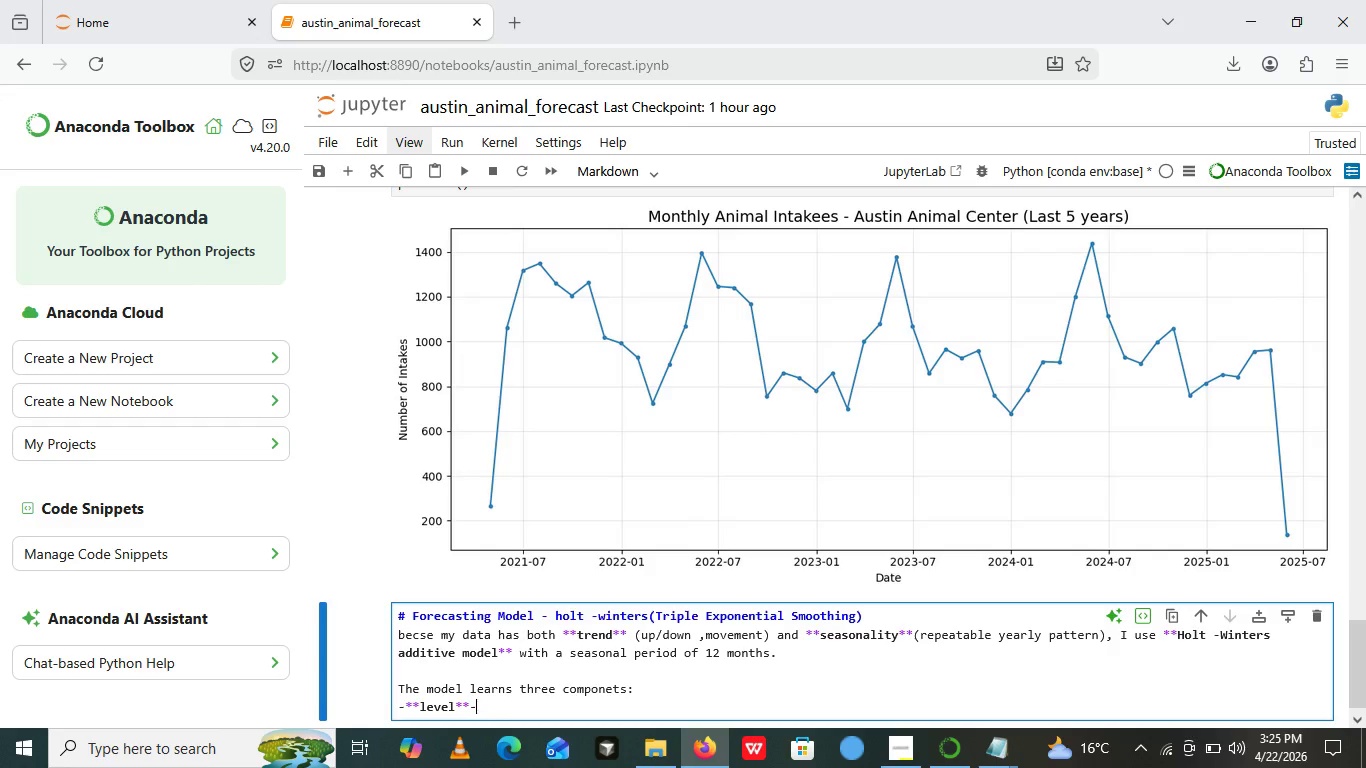 
type(-)
key(Backspace)
type( - average intake)
 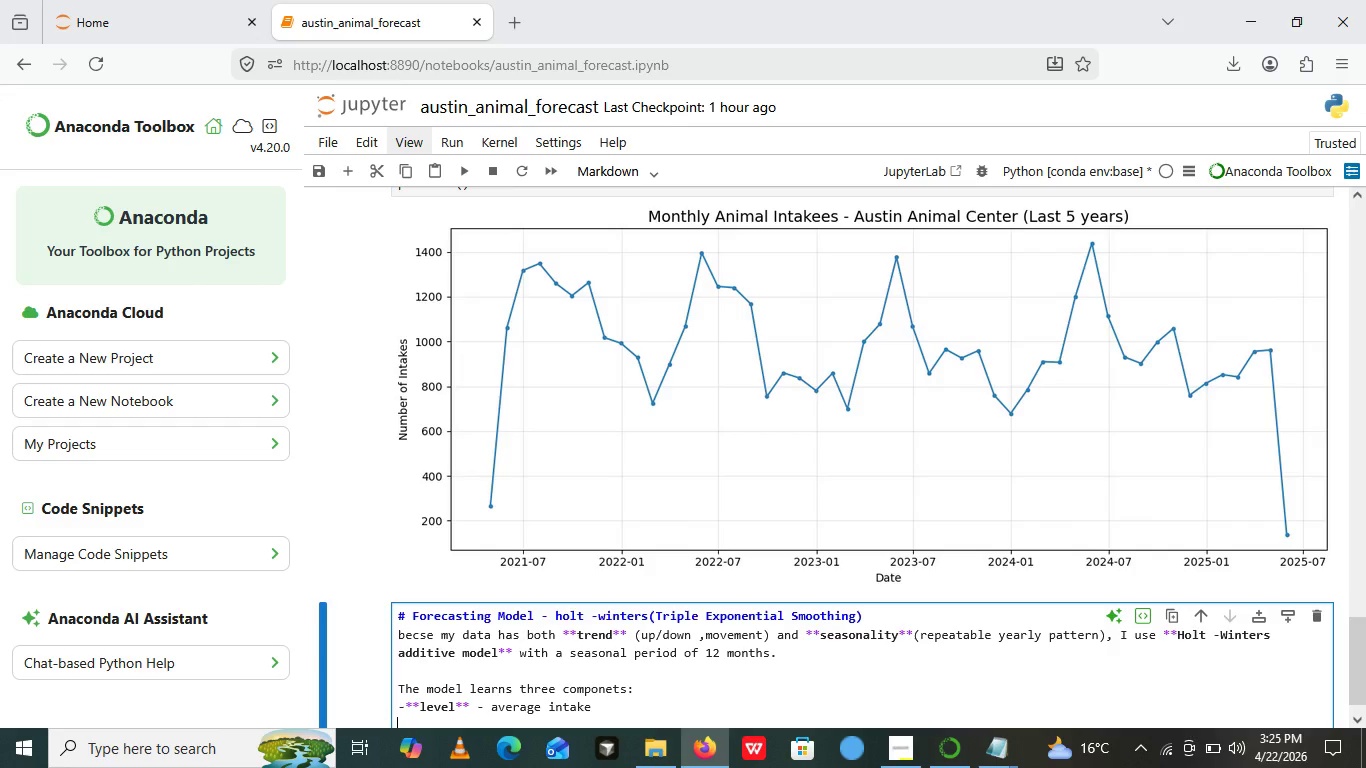 
key(Enter)
 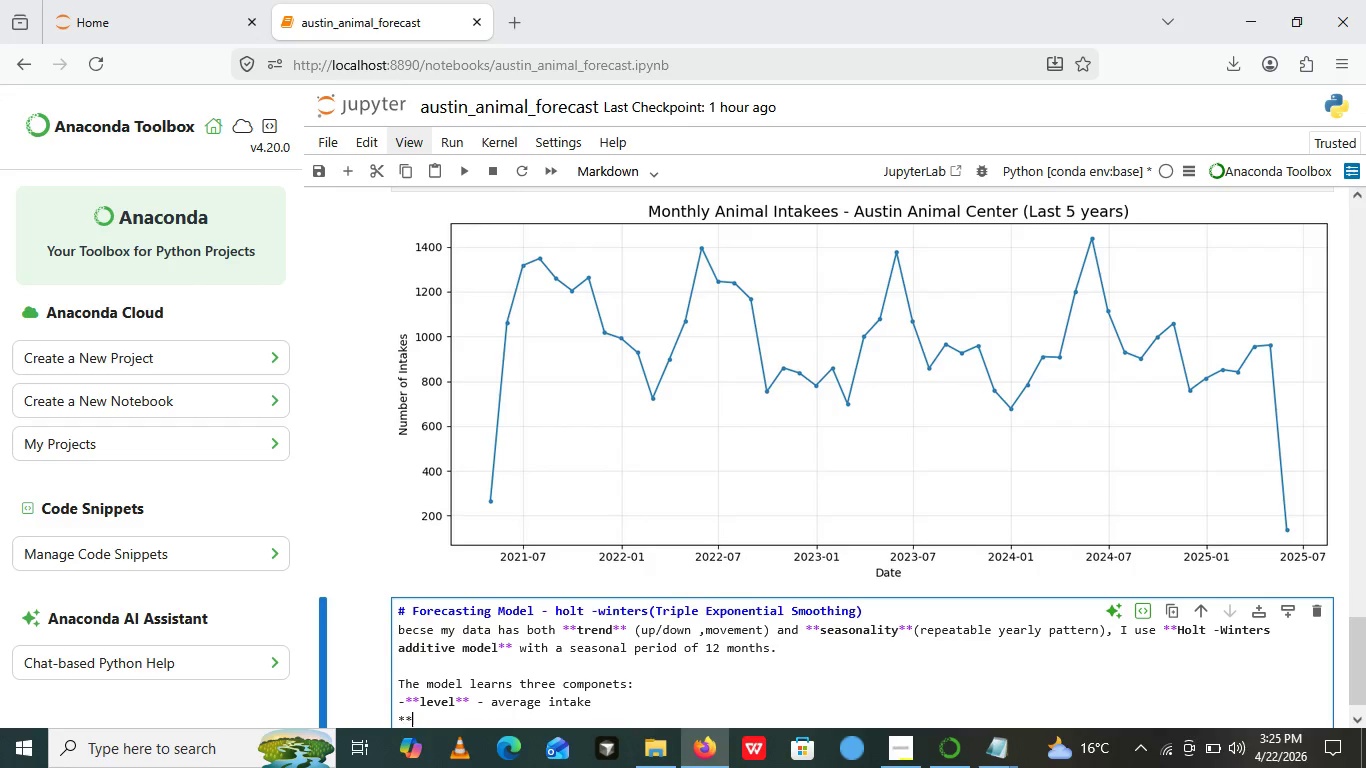 
type(****)
 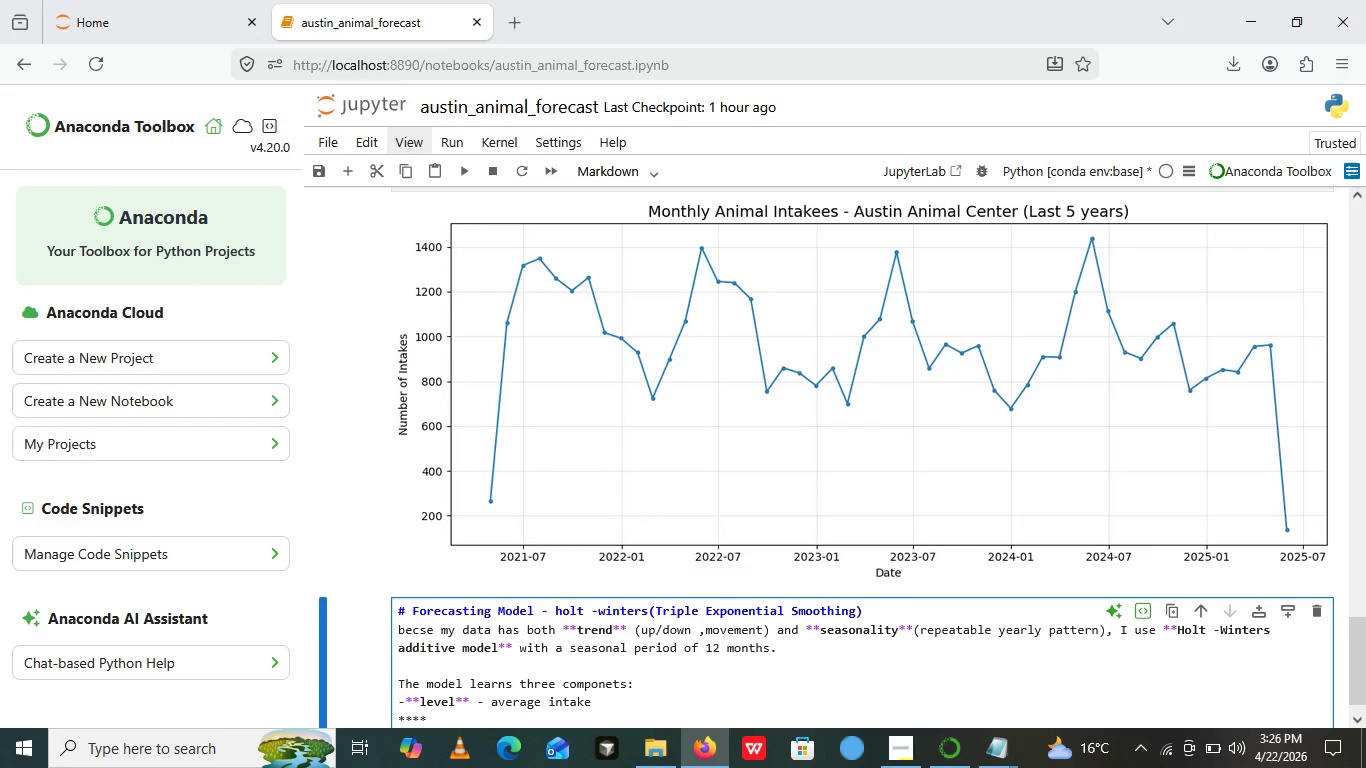 
key(ArrowLeft)
 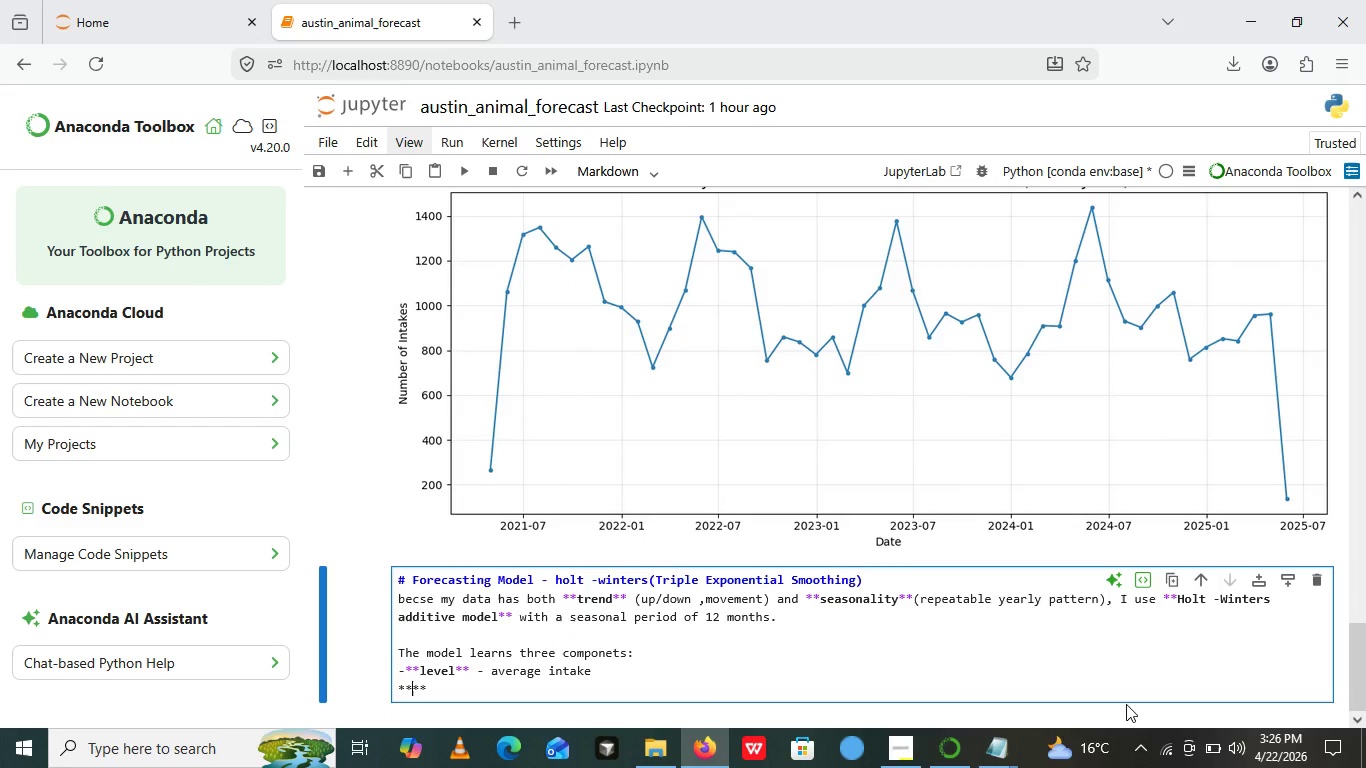 
key(ArrowLeft)
 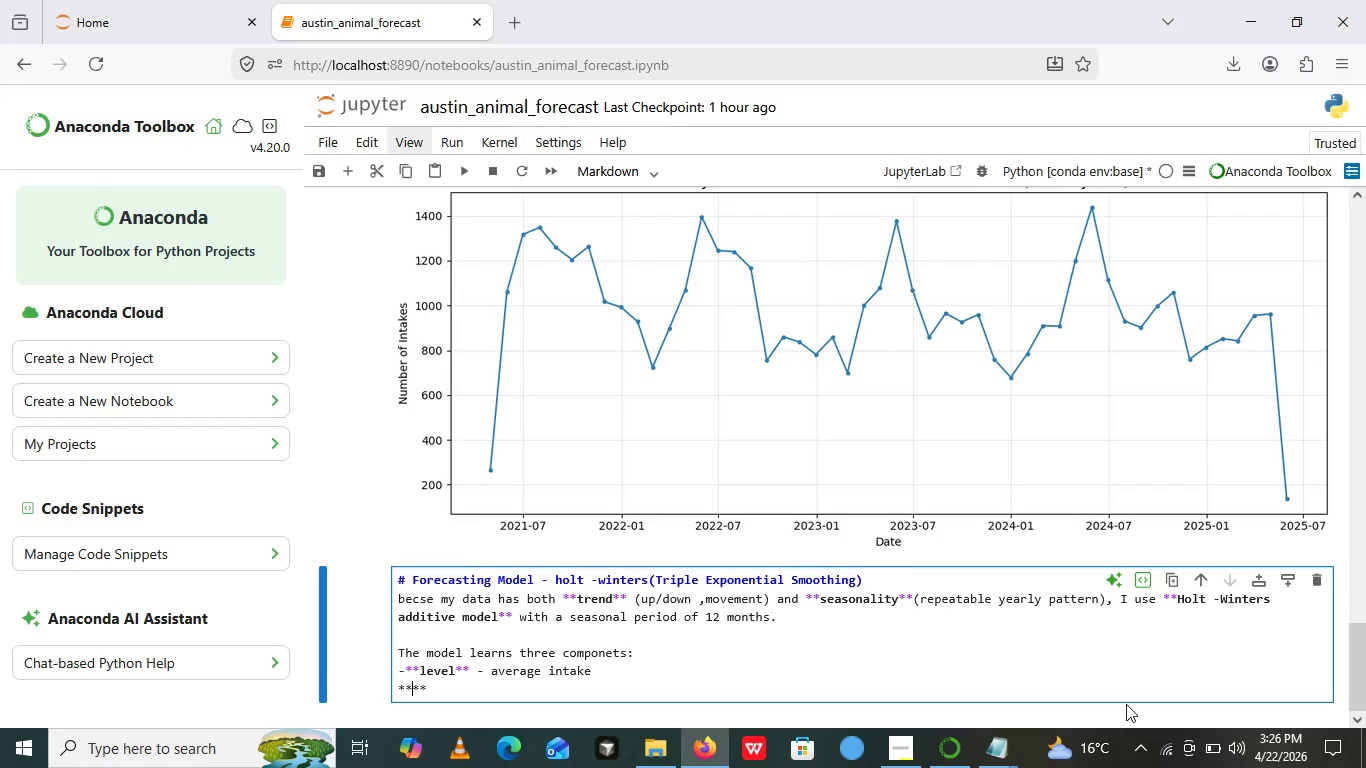 
type(traed)
 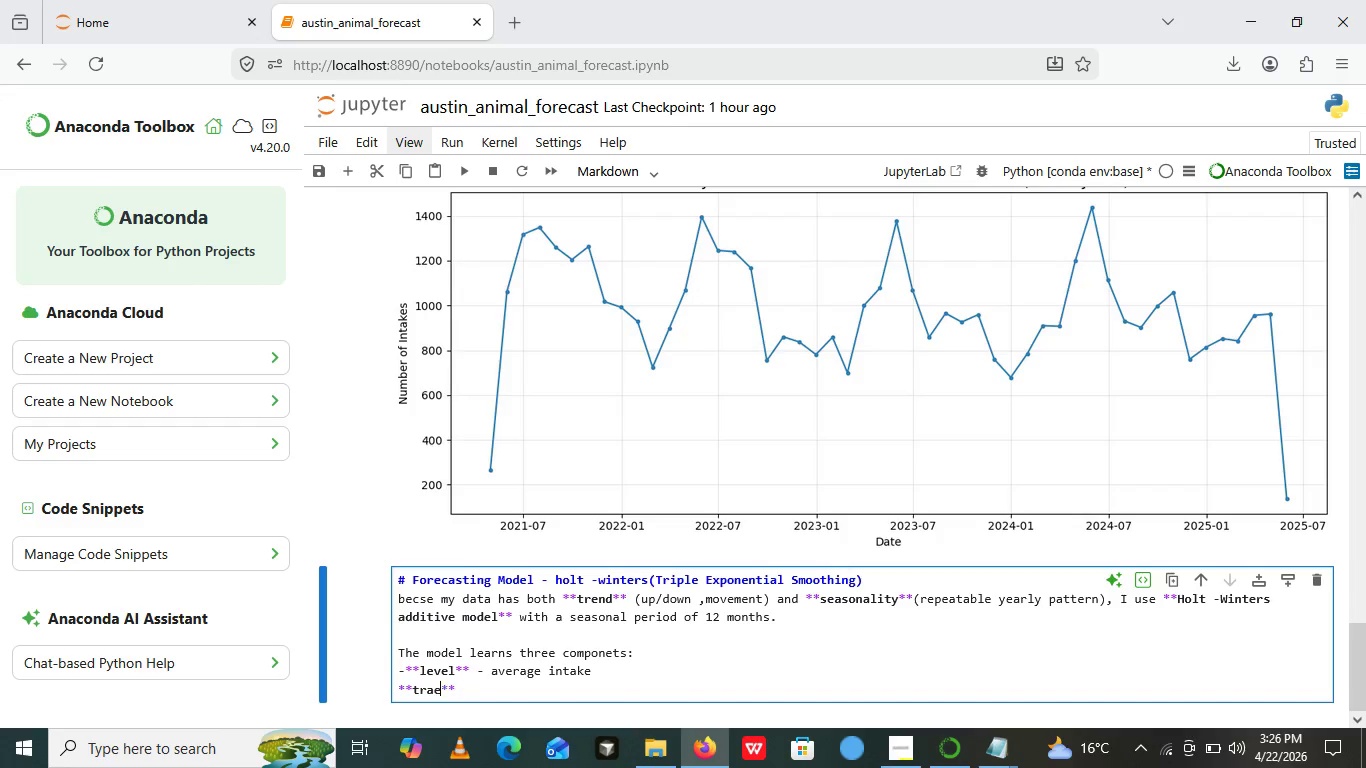 
key(Backspace)
key(Backspace)
key(Backspace)
type(end)
 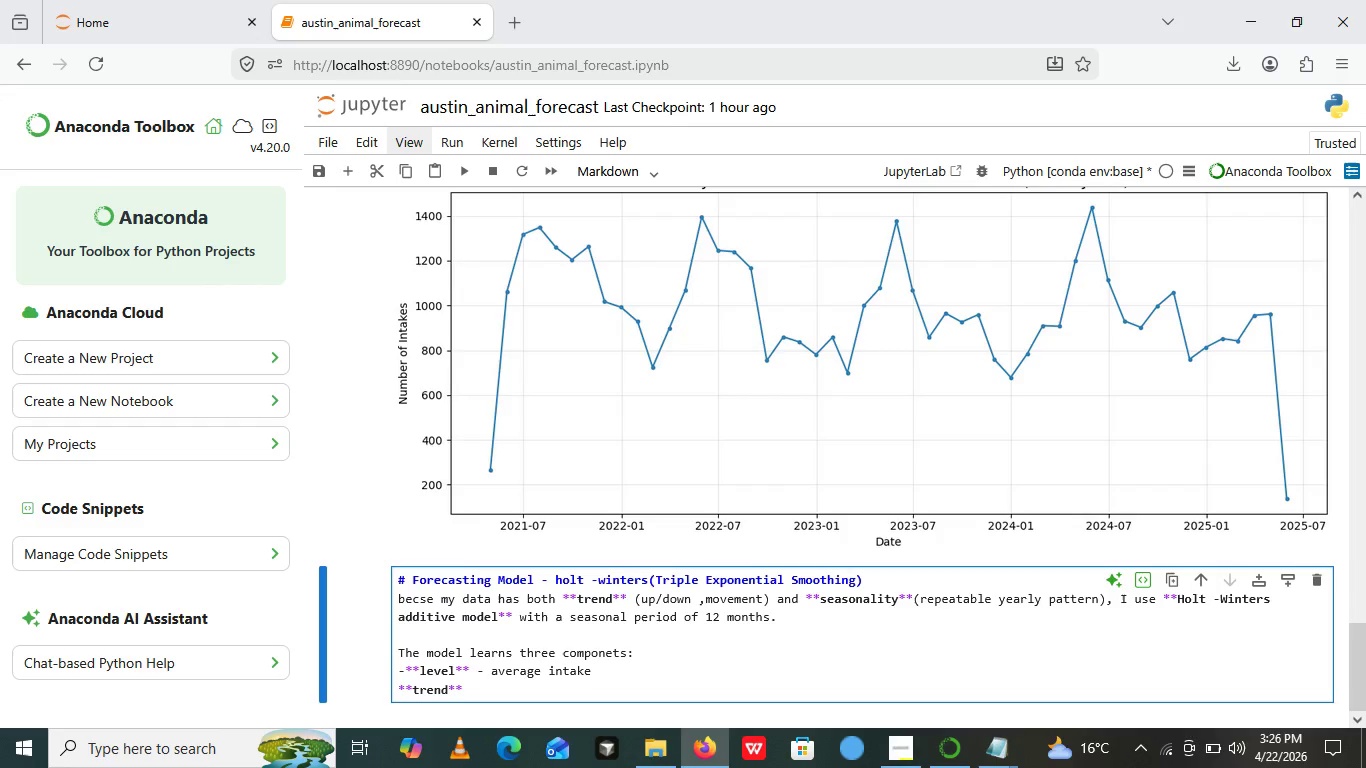 
key(ArrowRight)
 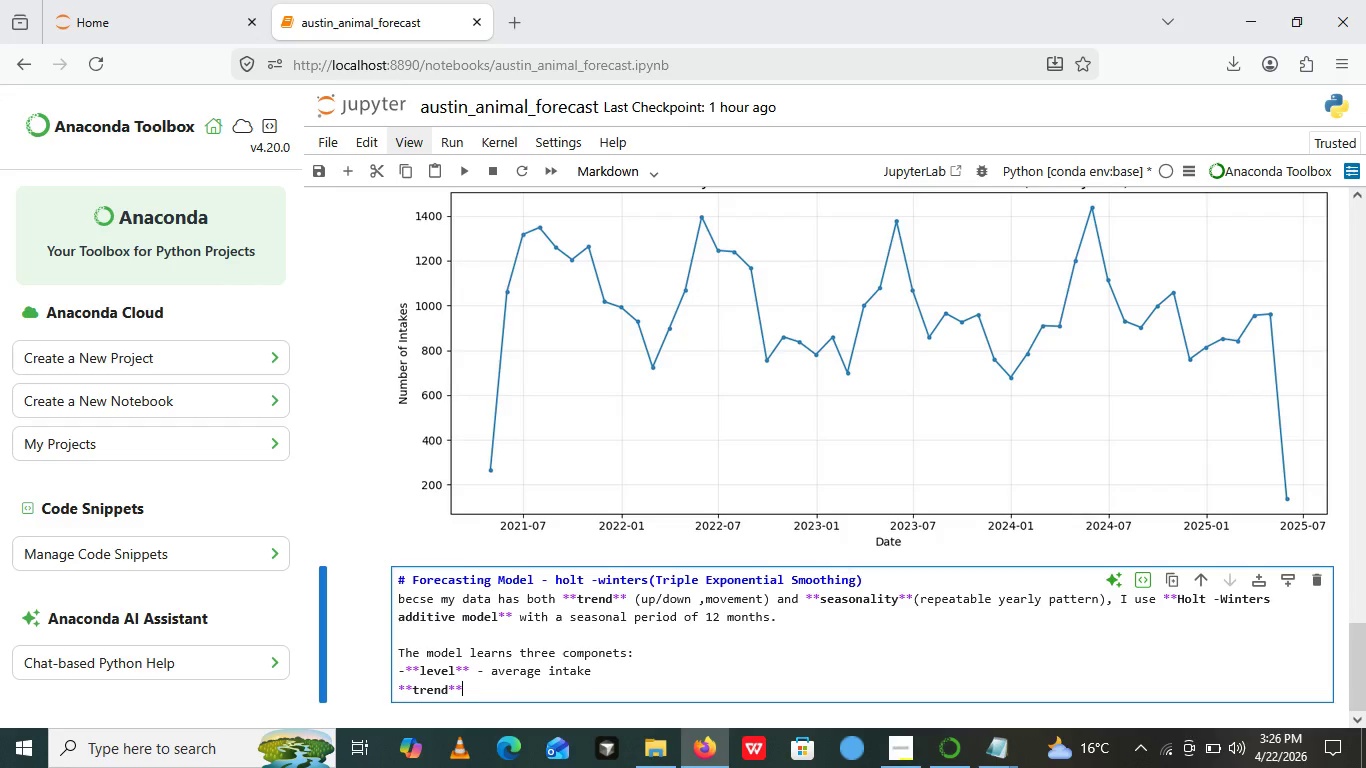 
key(ArrowRight)
 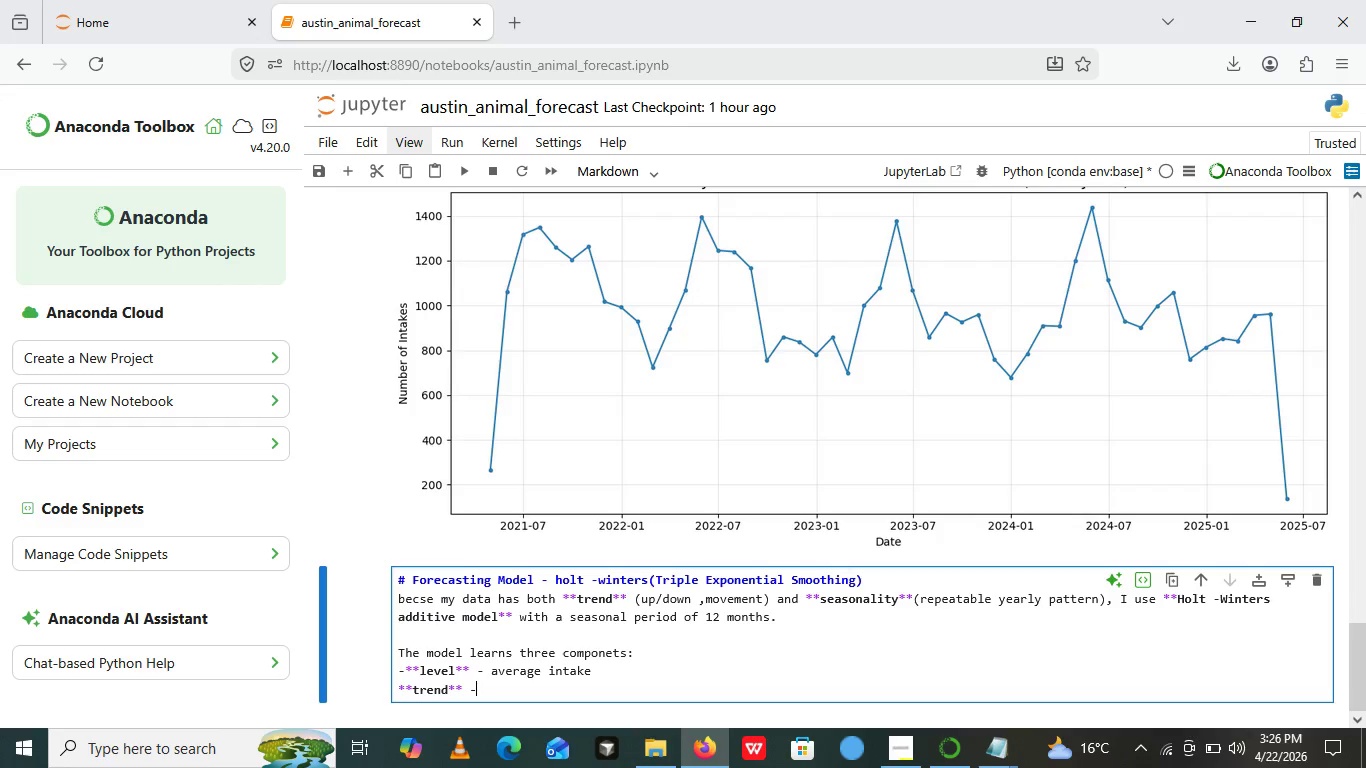 
type( -direction of channge )
 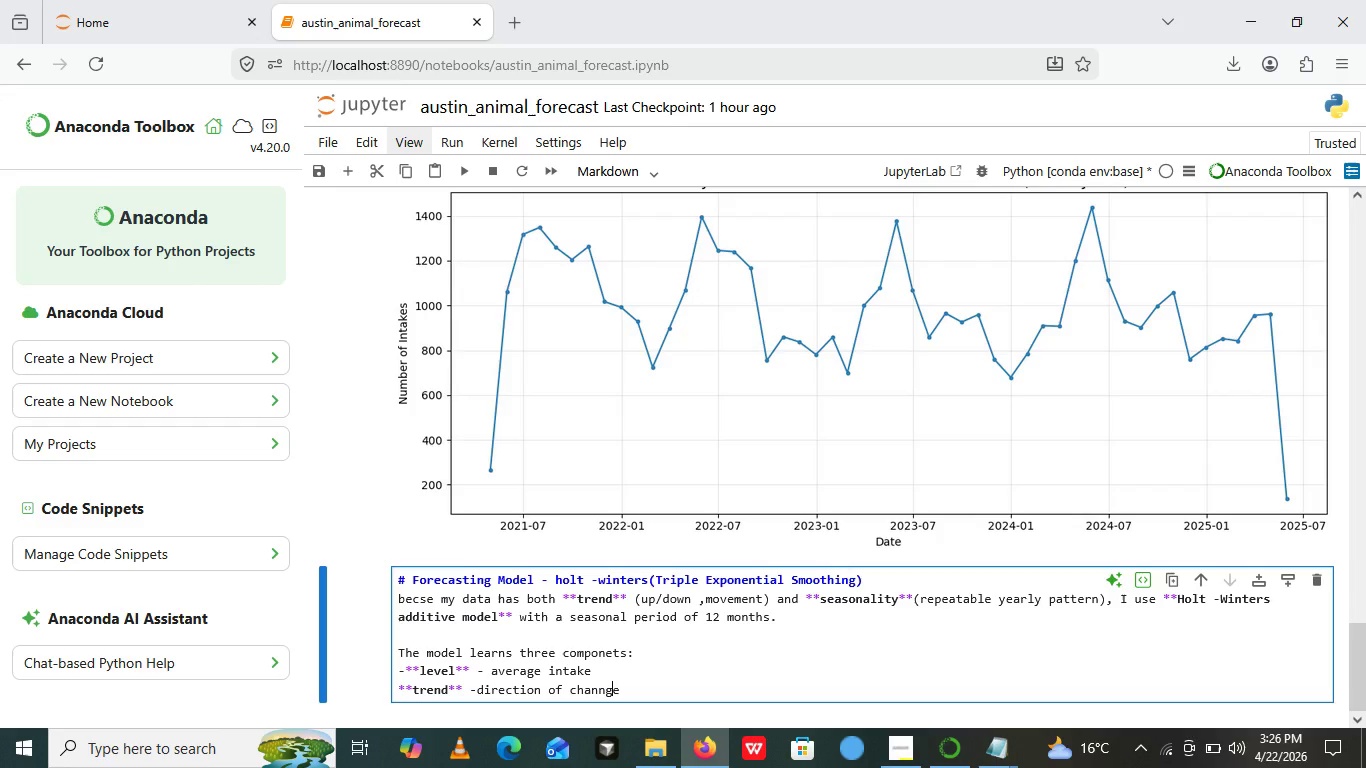 
key(ArrowLeft)
 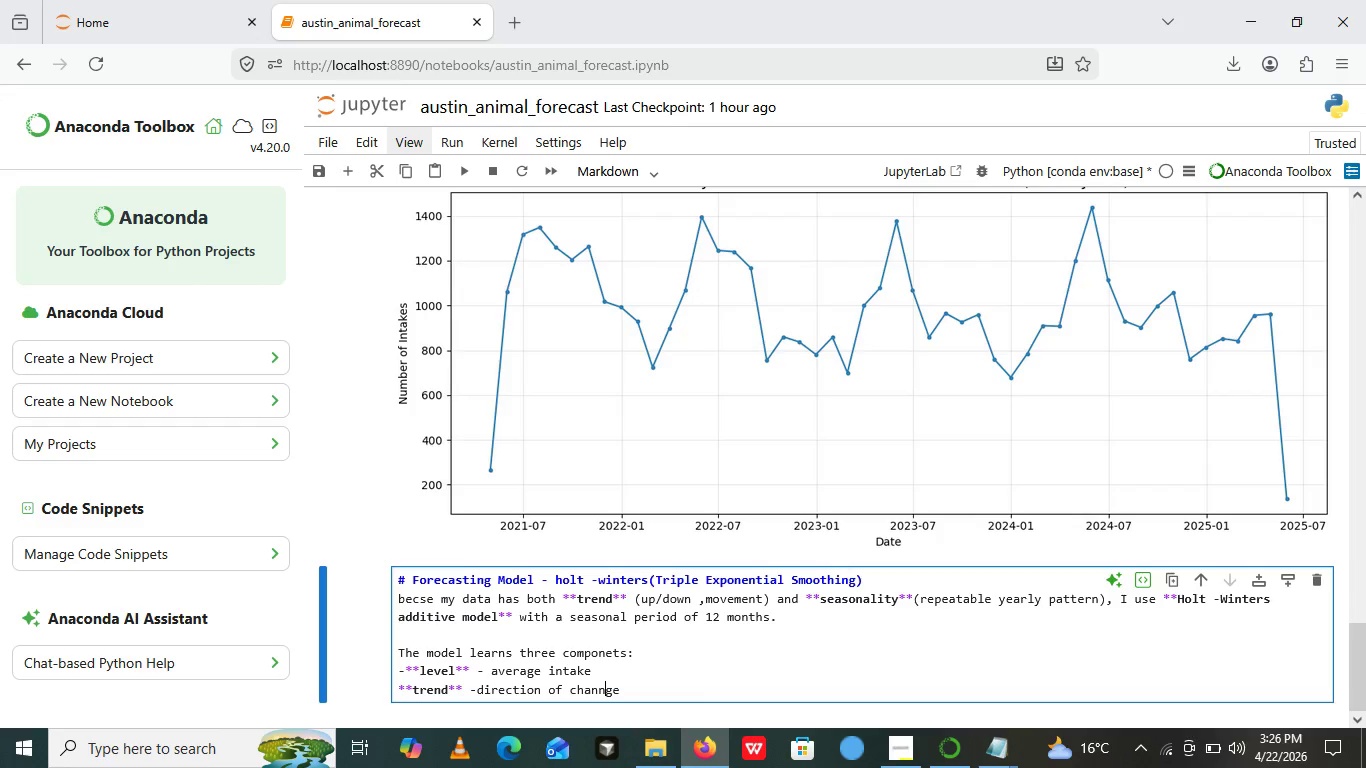 
key(ArrowLeft)
 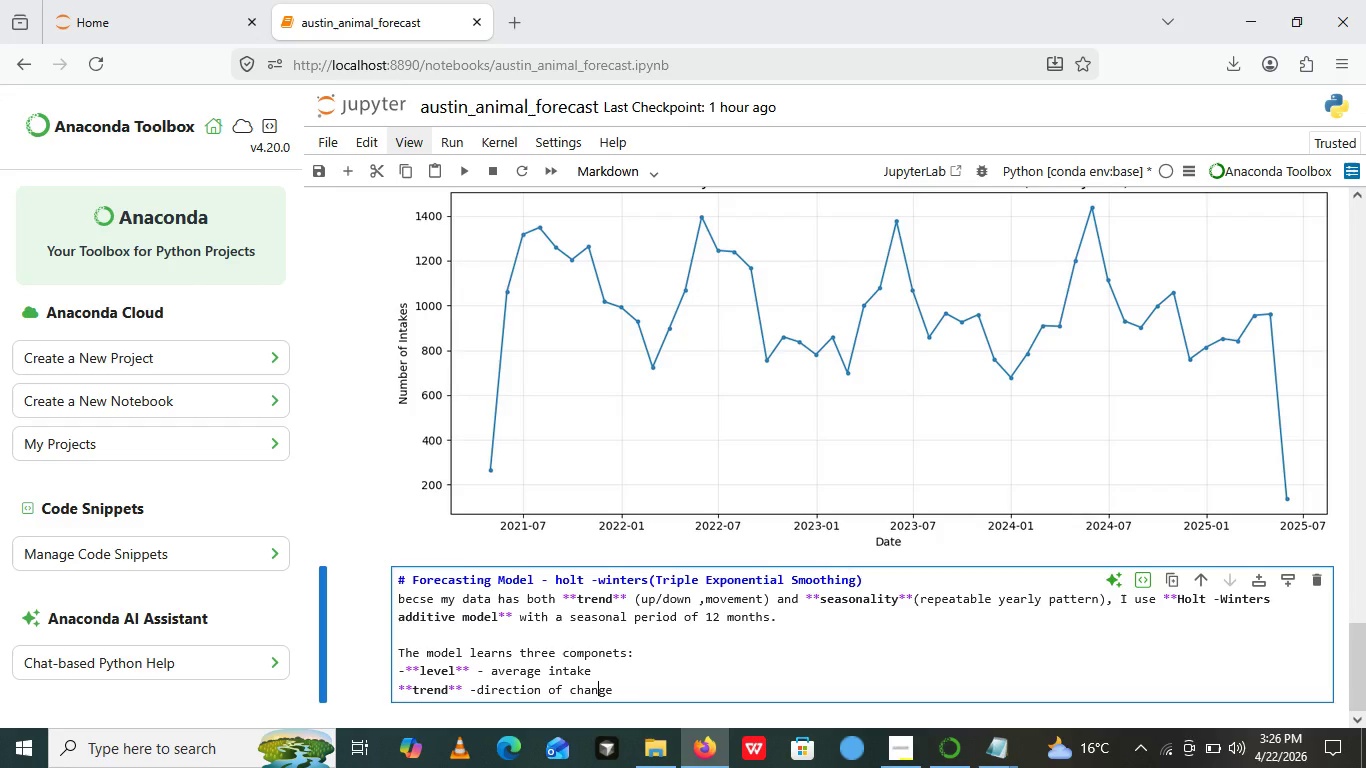 
key(ArrowLeft)
 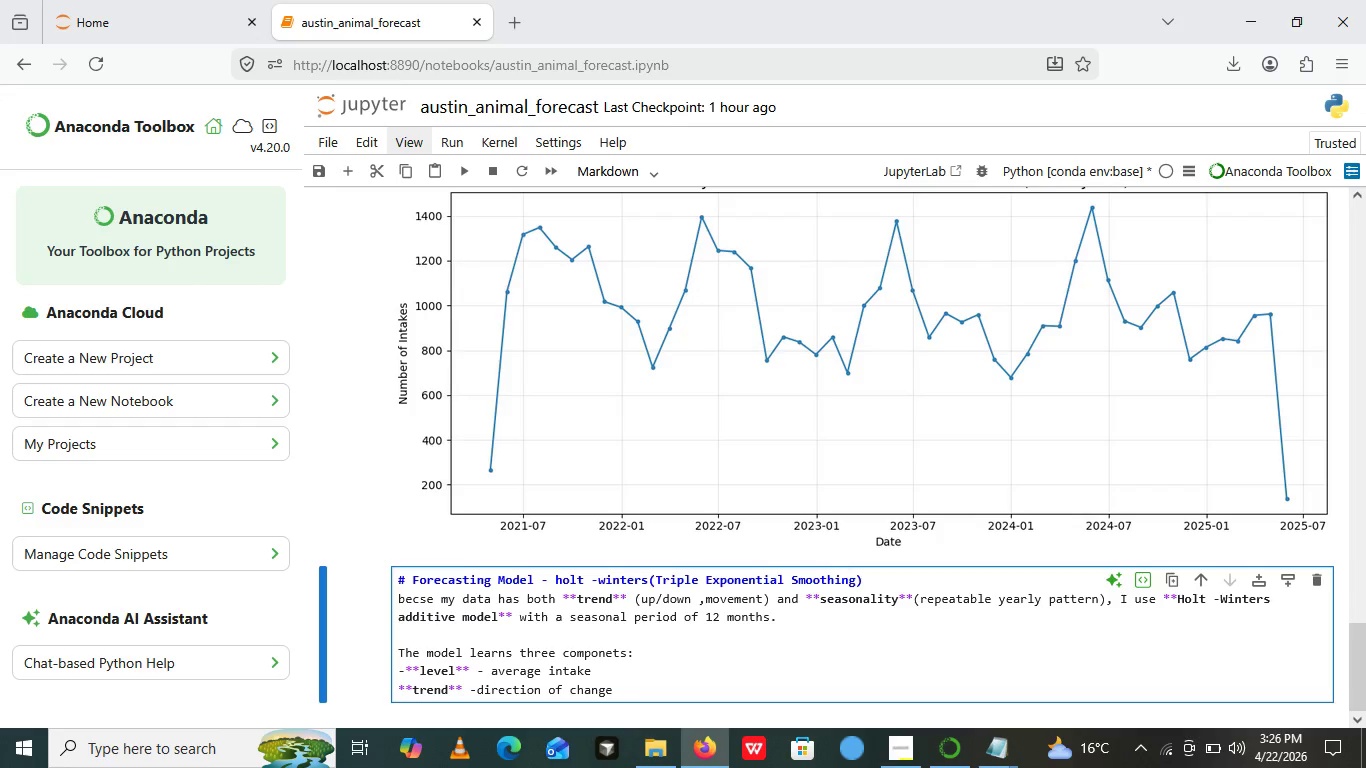 
key(Backspace)
 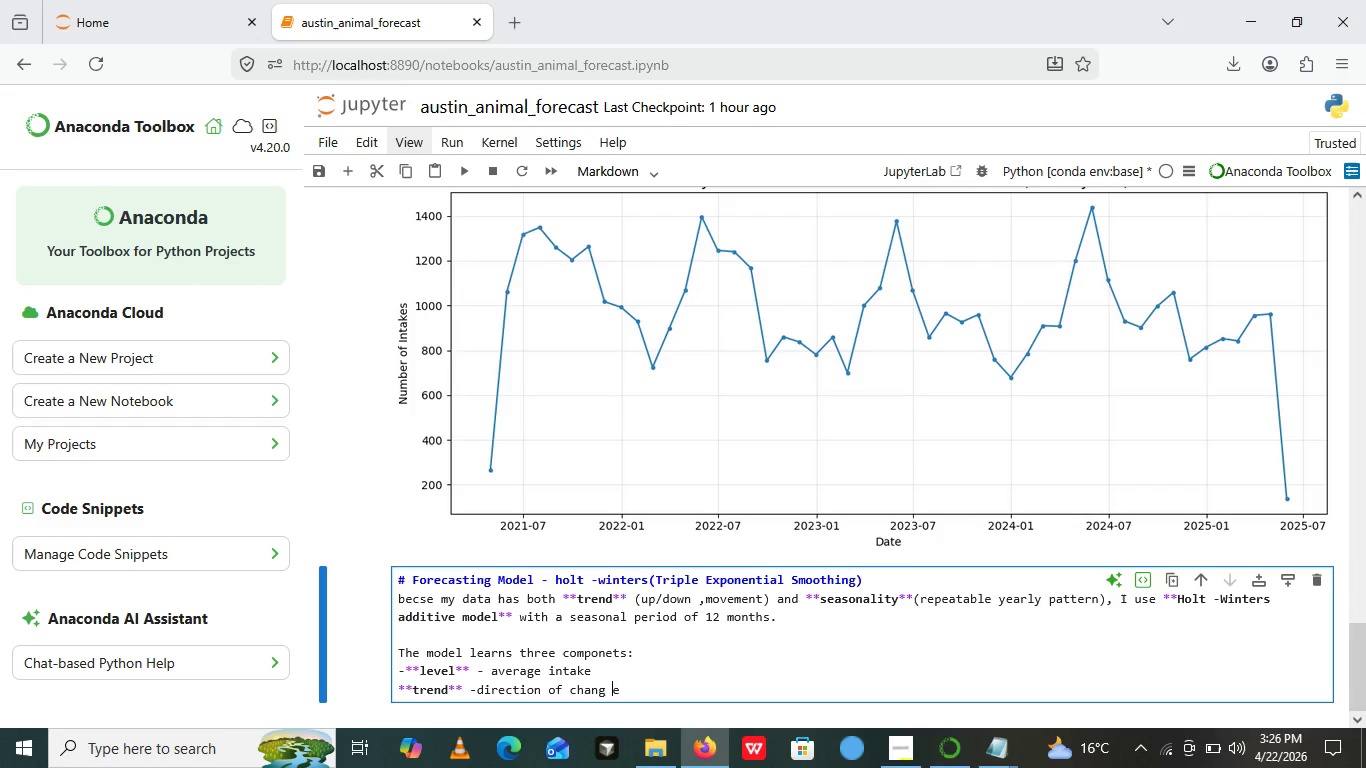 
key(ArrowRight)
 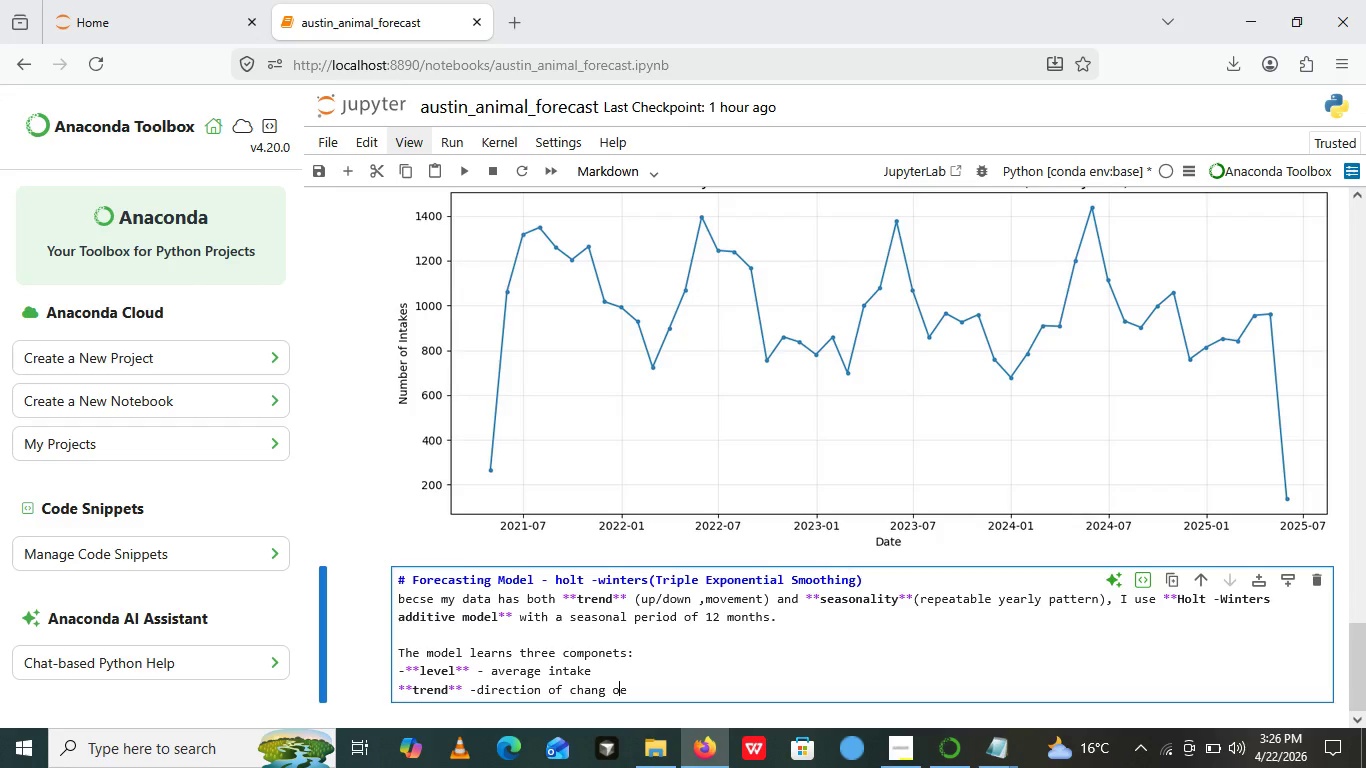 
type( overtime )
key(Backspace)
key(Backspace)
 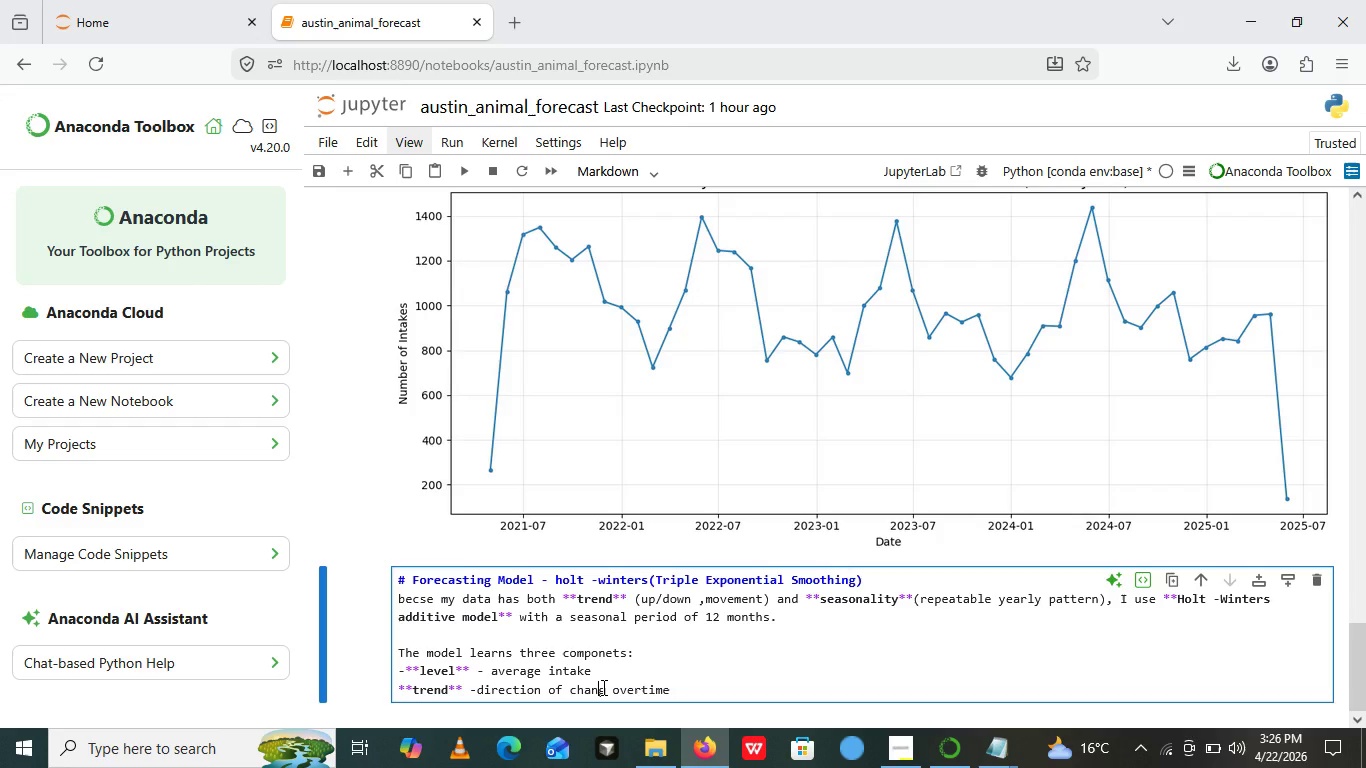 
left_click([602, 687])
 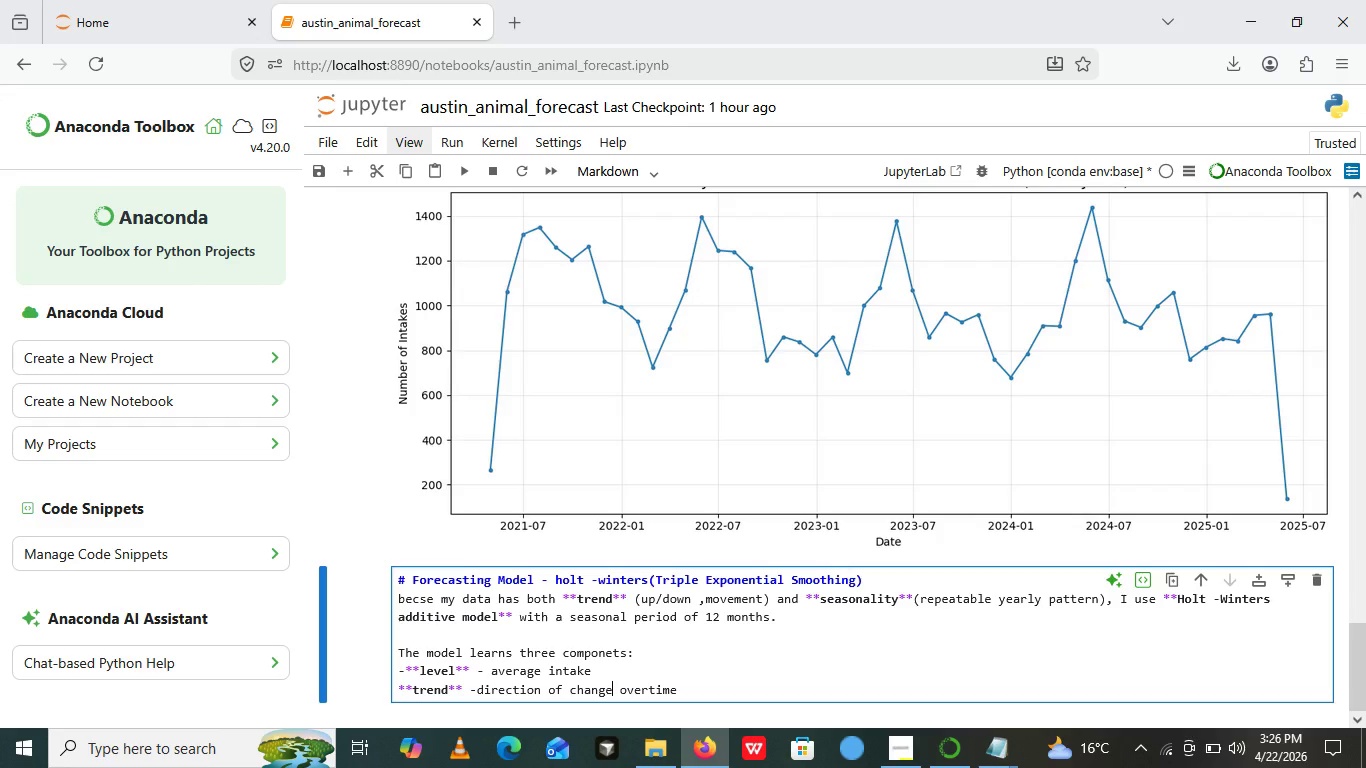 
key(ArrowRight)
 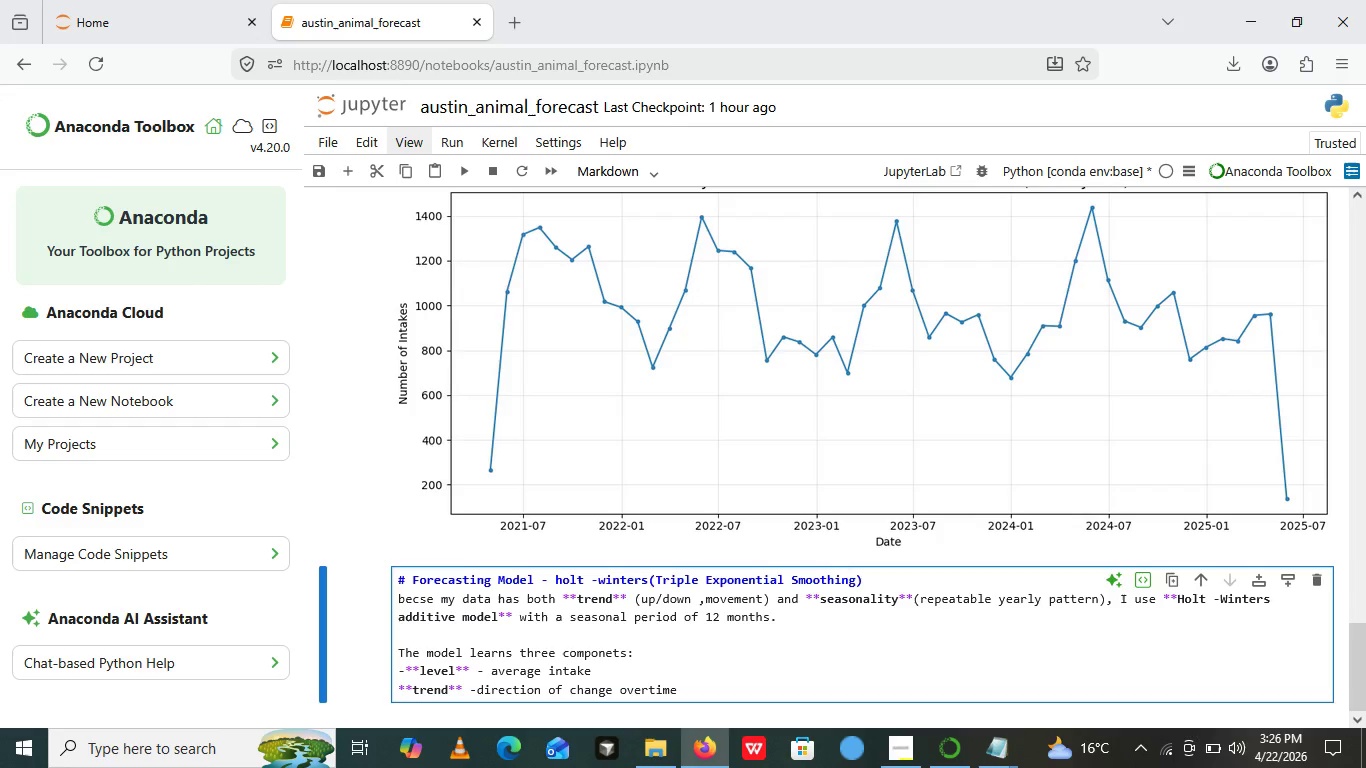 
key(E)
 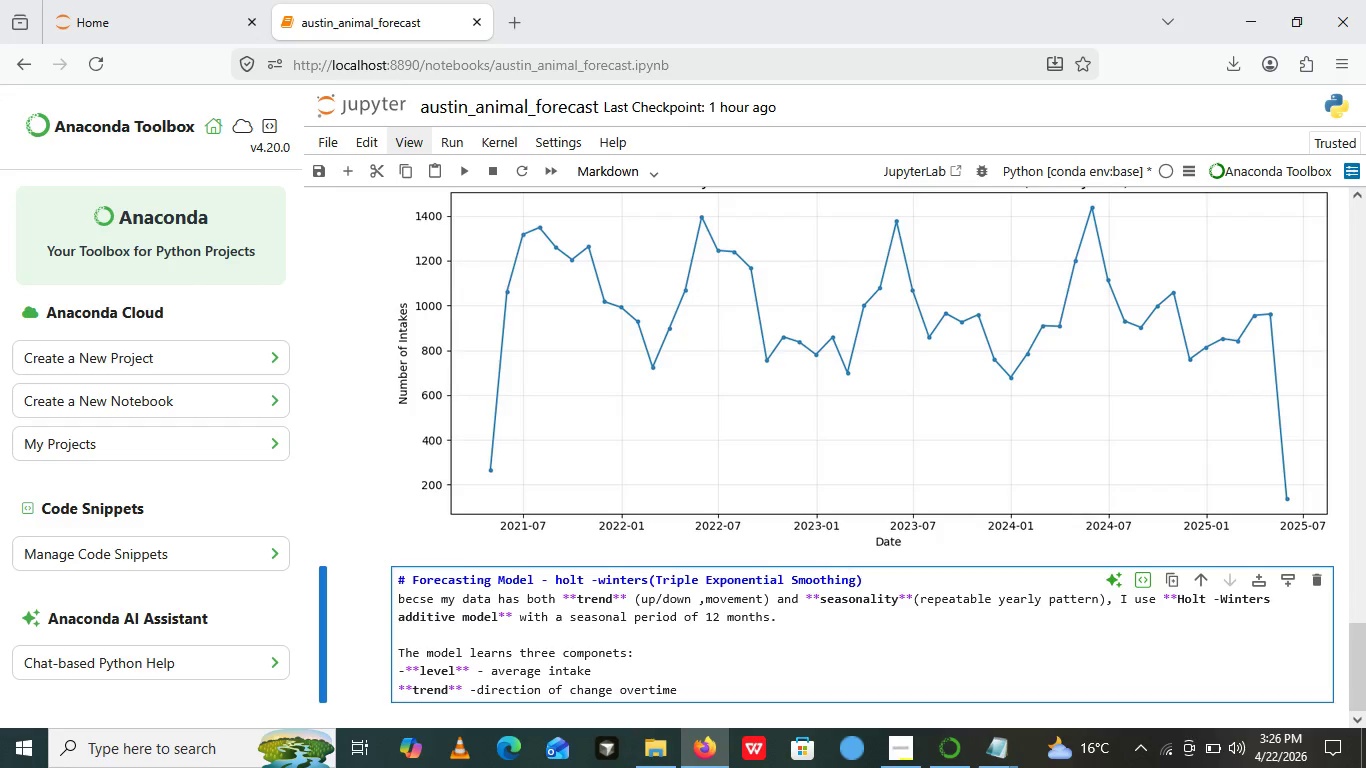 
key(ArrowRight)
 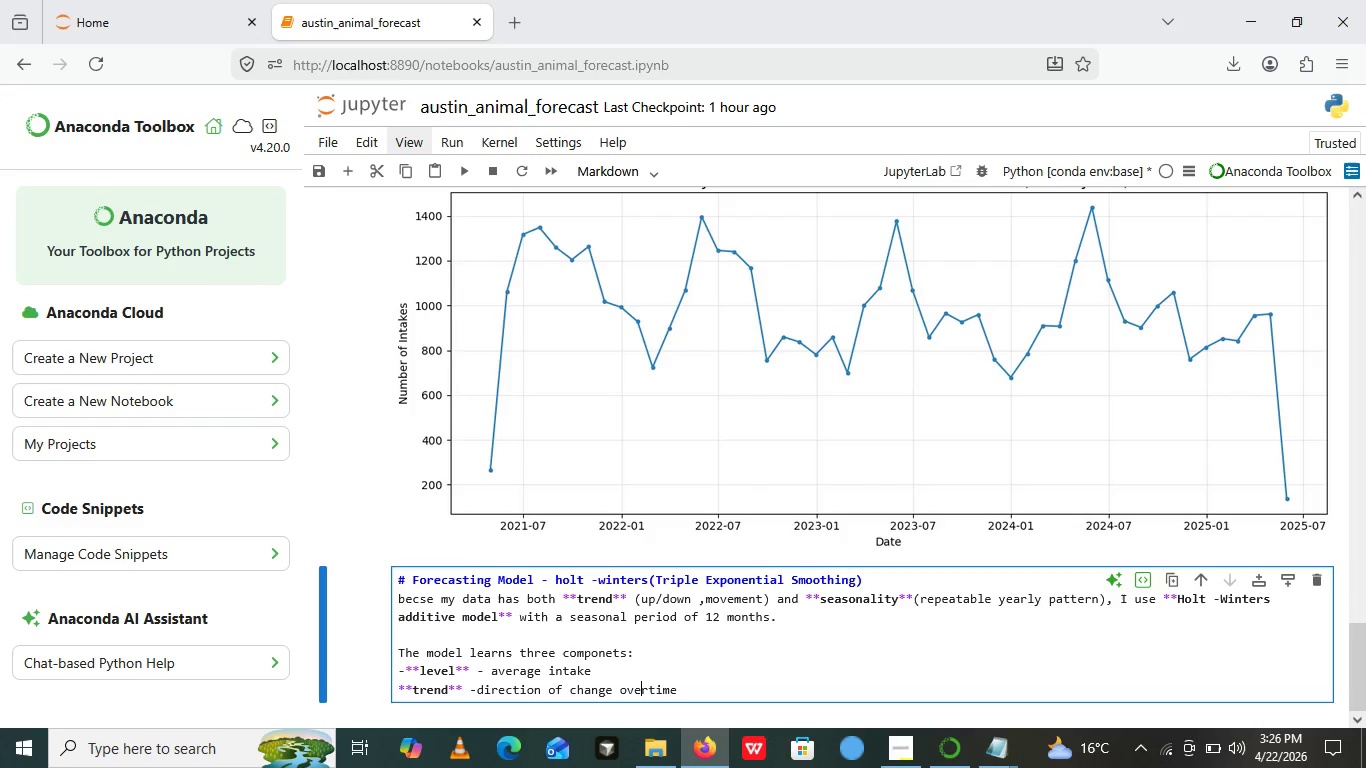 
key(ArrowRight)
 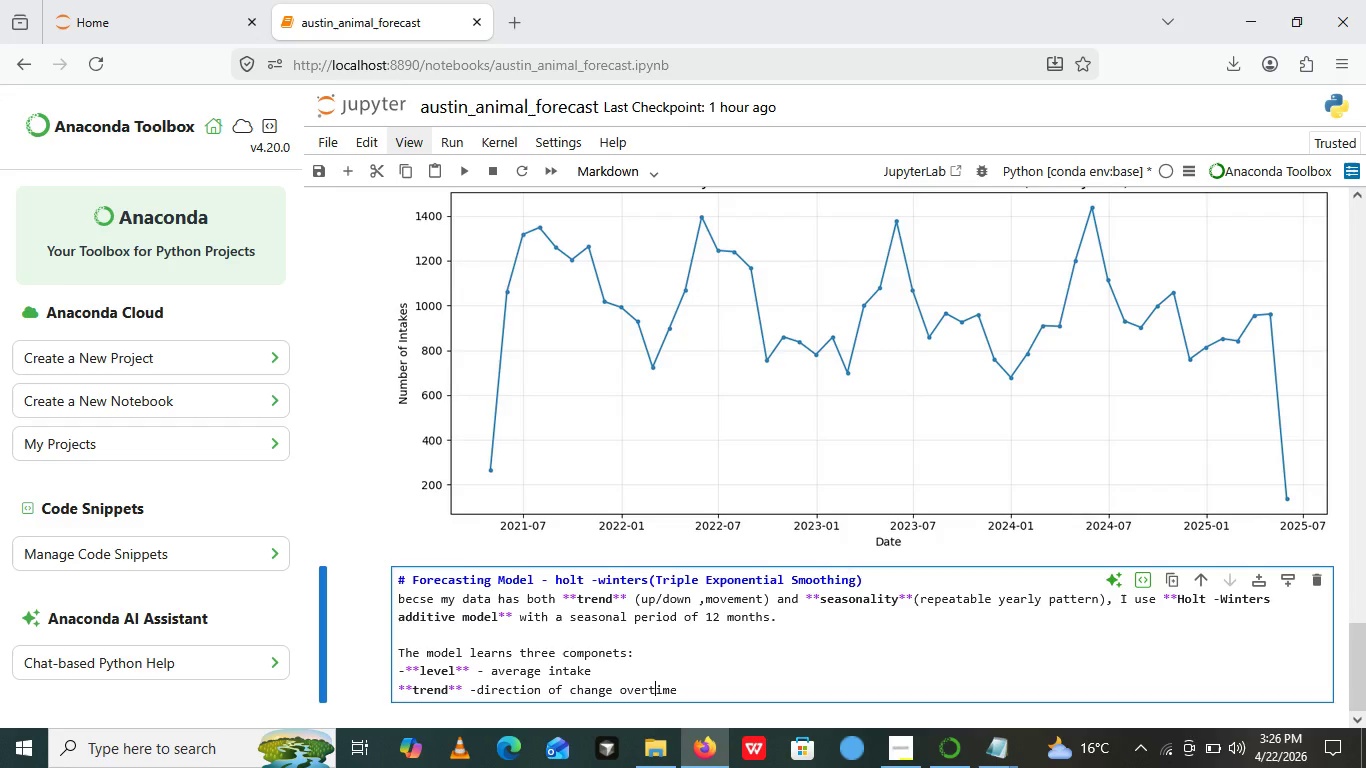 
key(ArrowRight)
 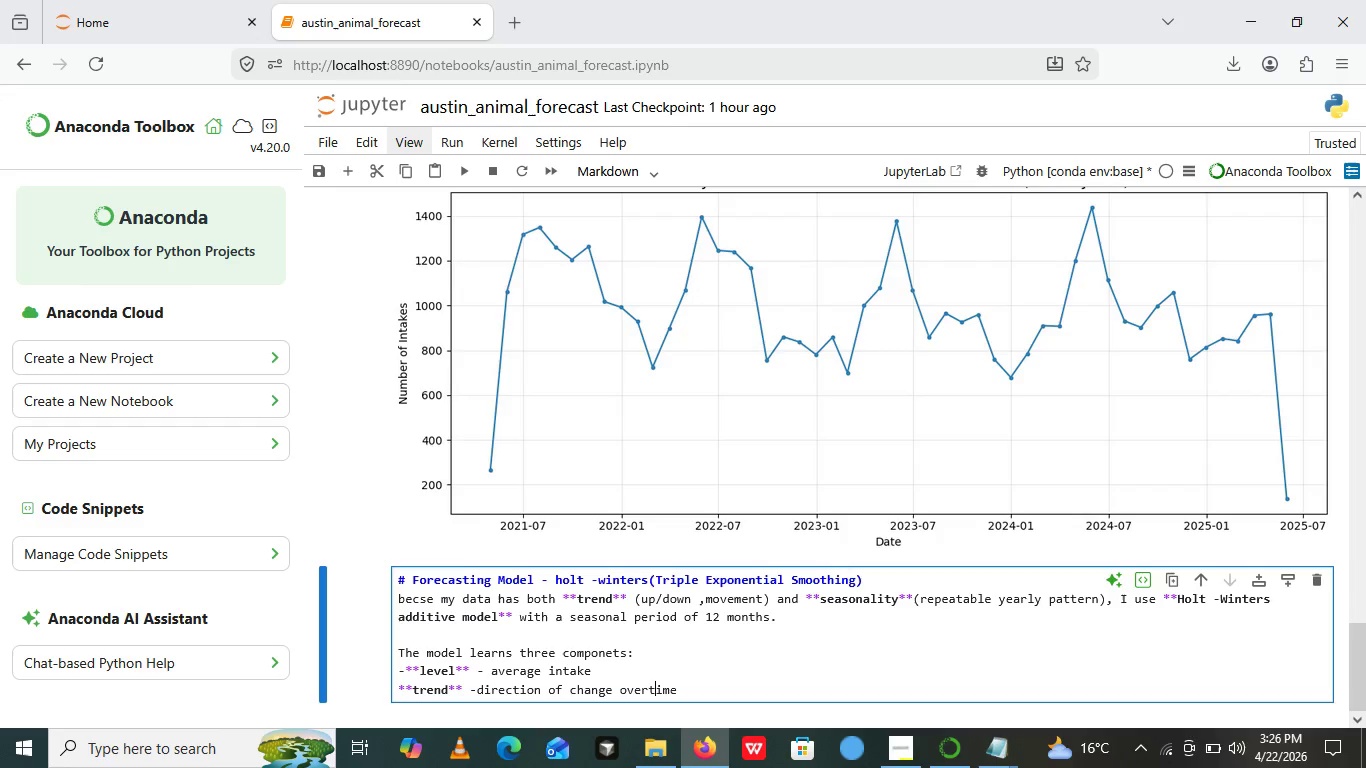 
key(ArrowRight)
 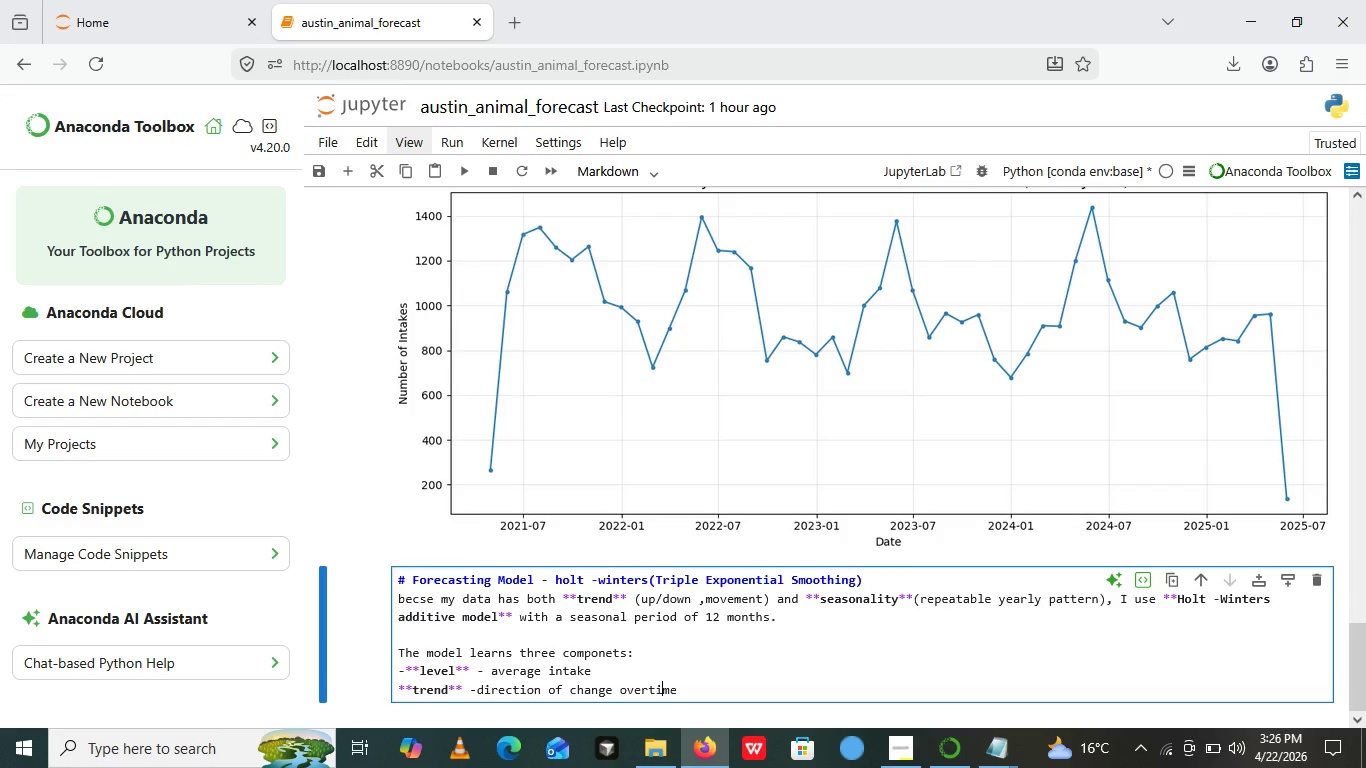 
key(ArrowRight)
 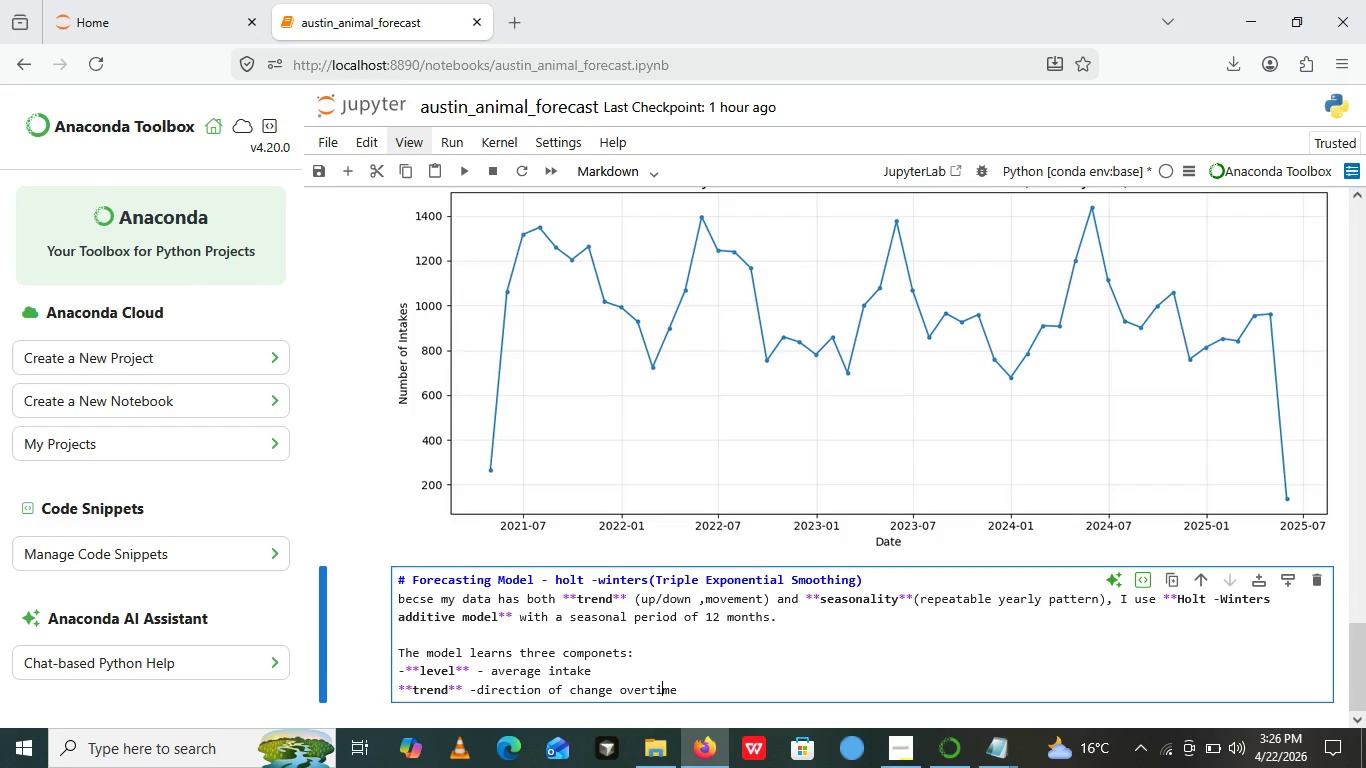 
key(ArrowRight)
 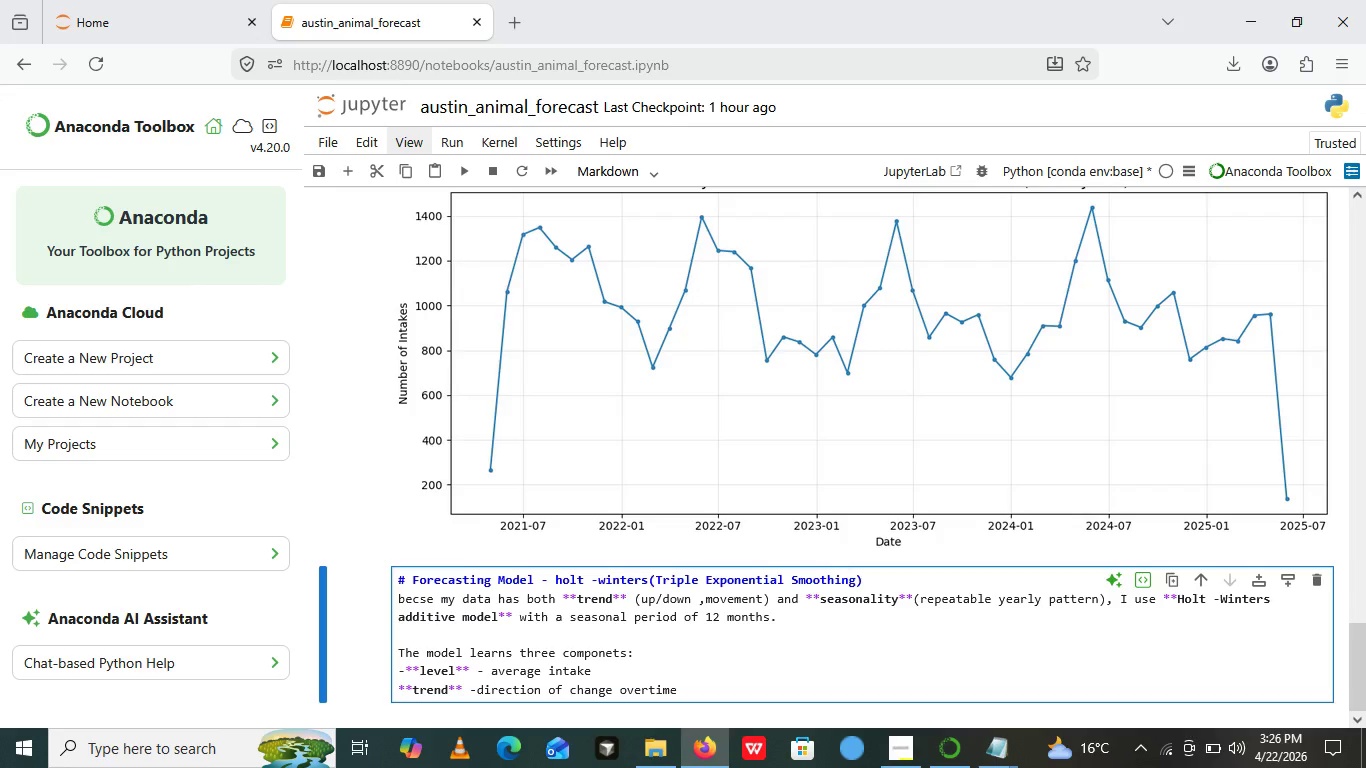 
key(ArrowRight)
 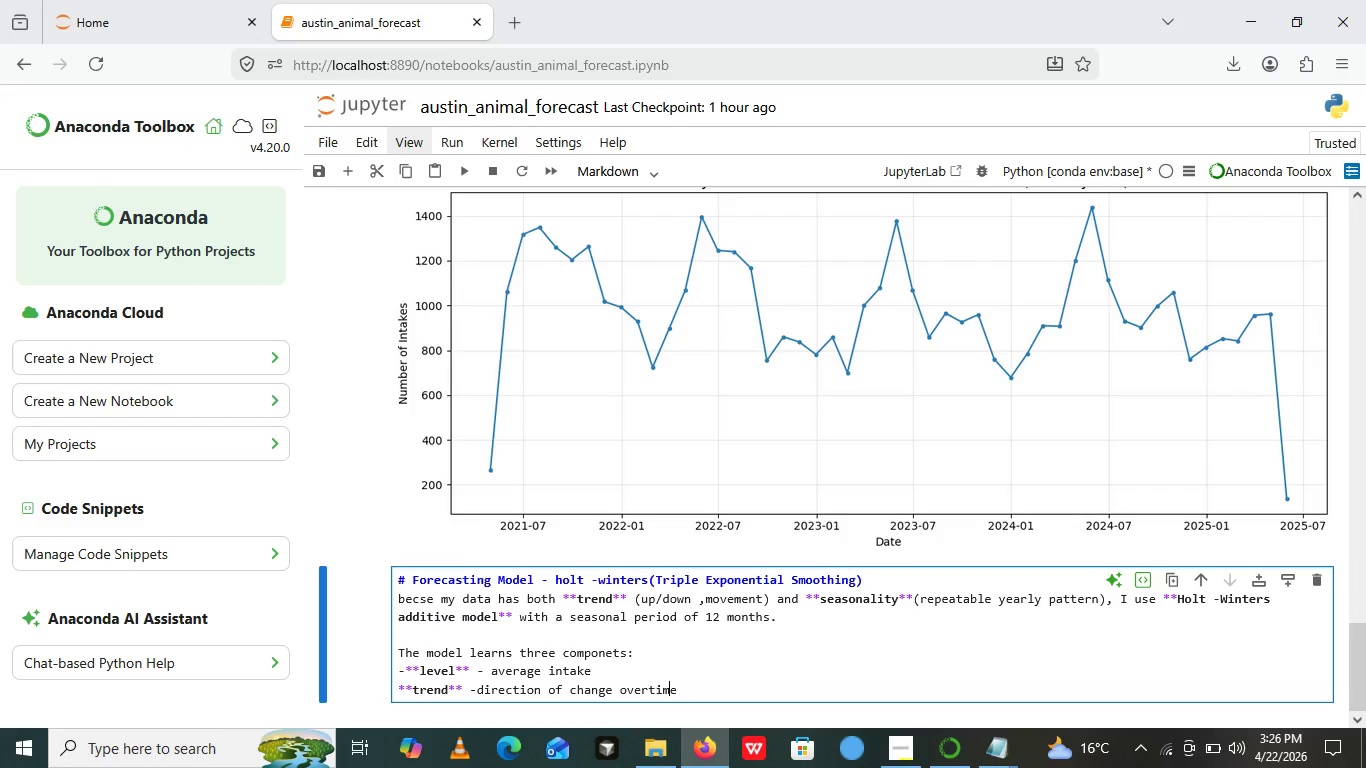 
key(ArrowRight)
 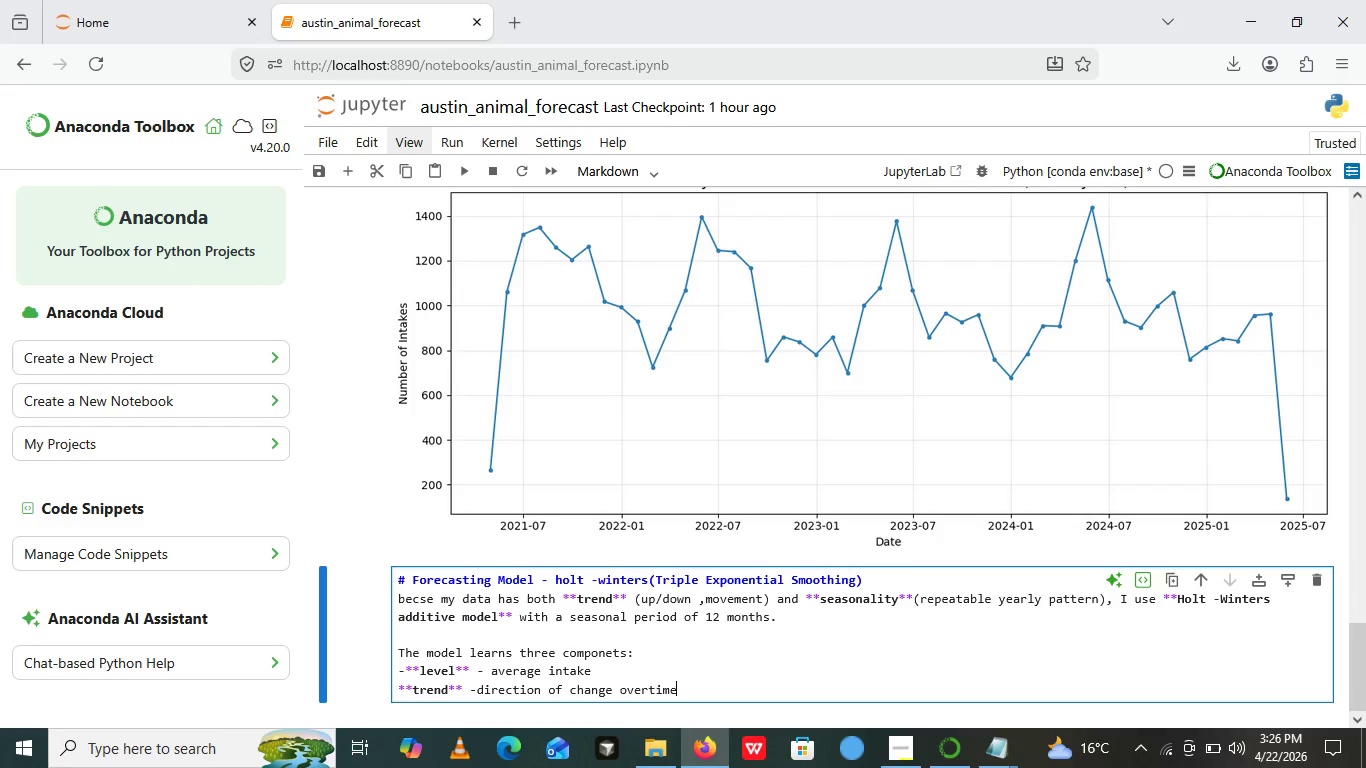 
key(ArrowRight)
 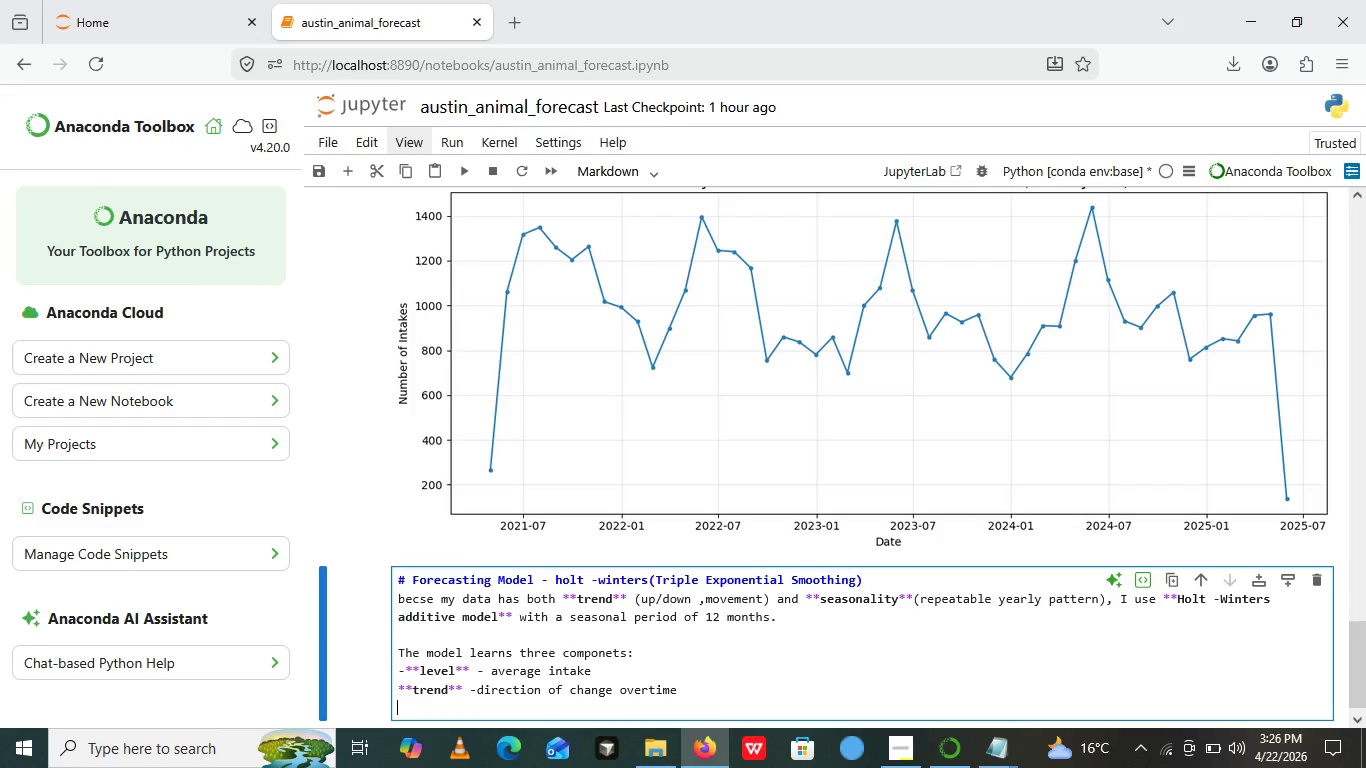 
key(Enter)
 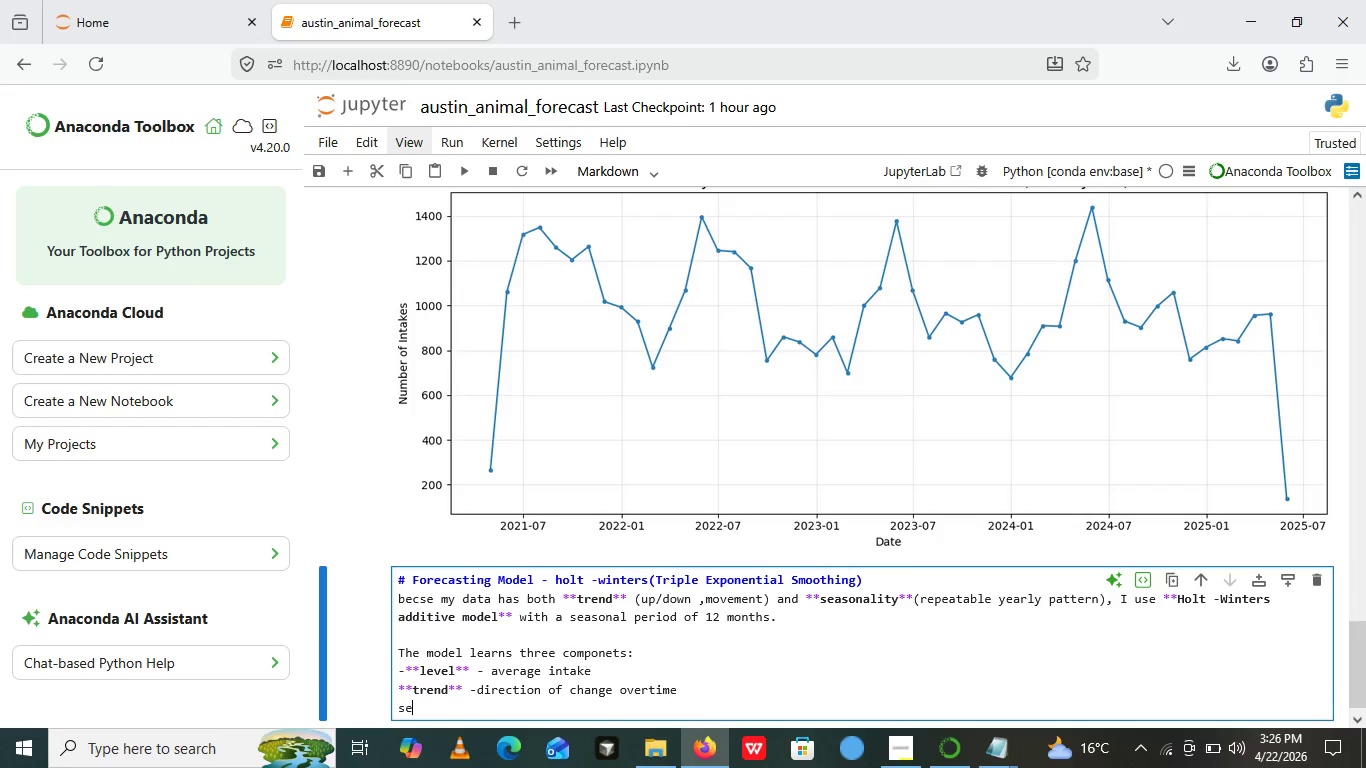 
type(se)
key(Backspace)
key(Backspace)
 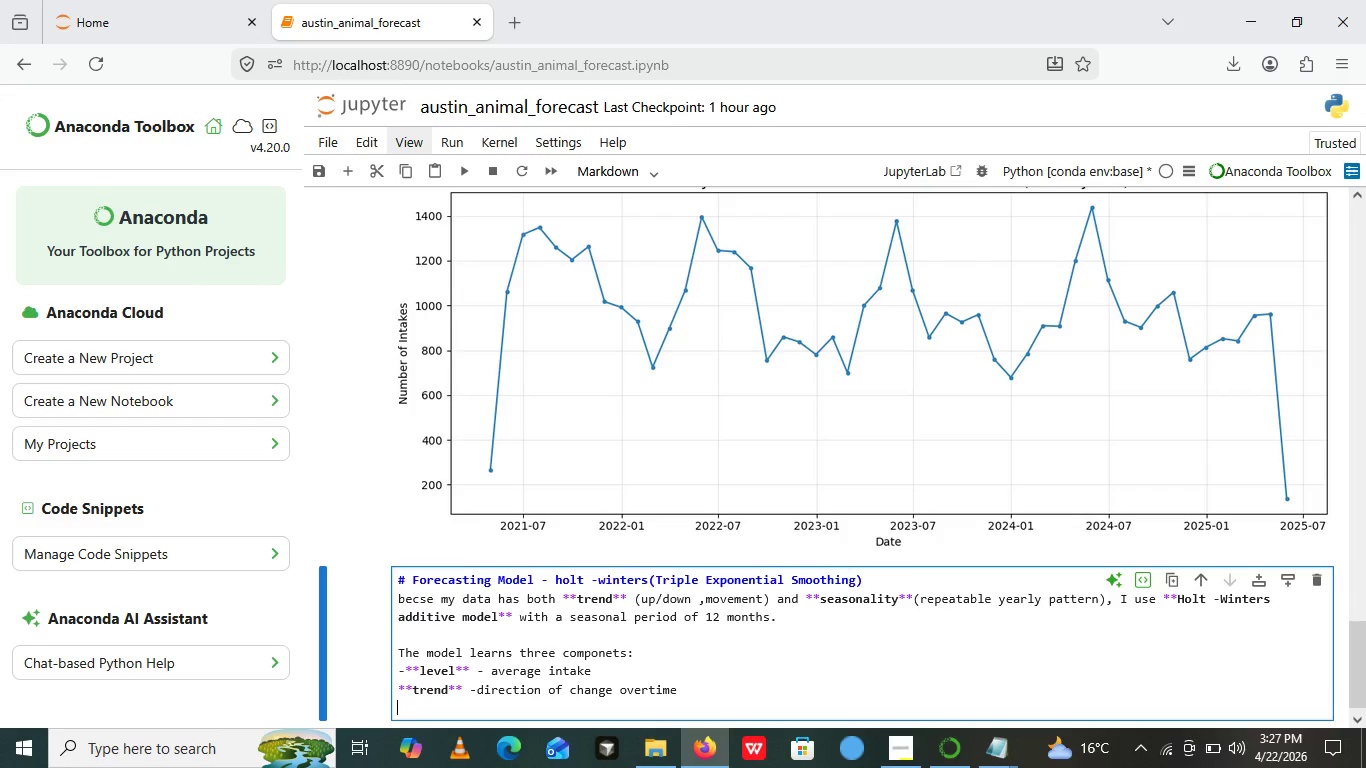 
type(****)
 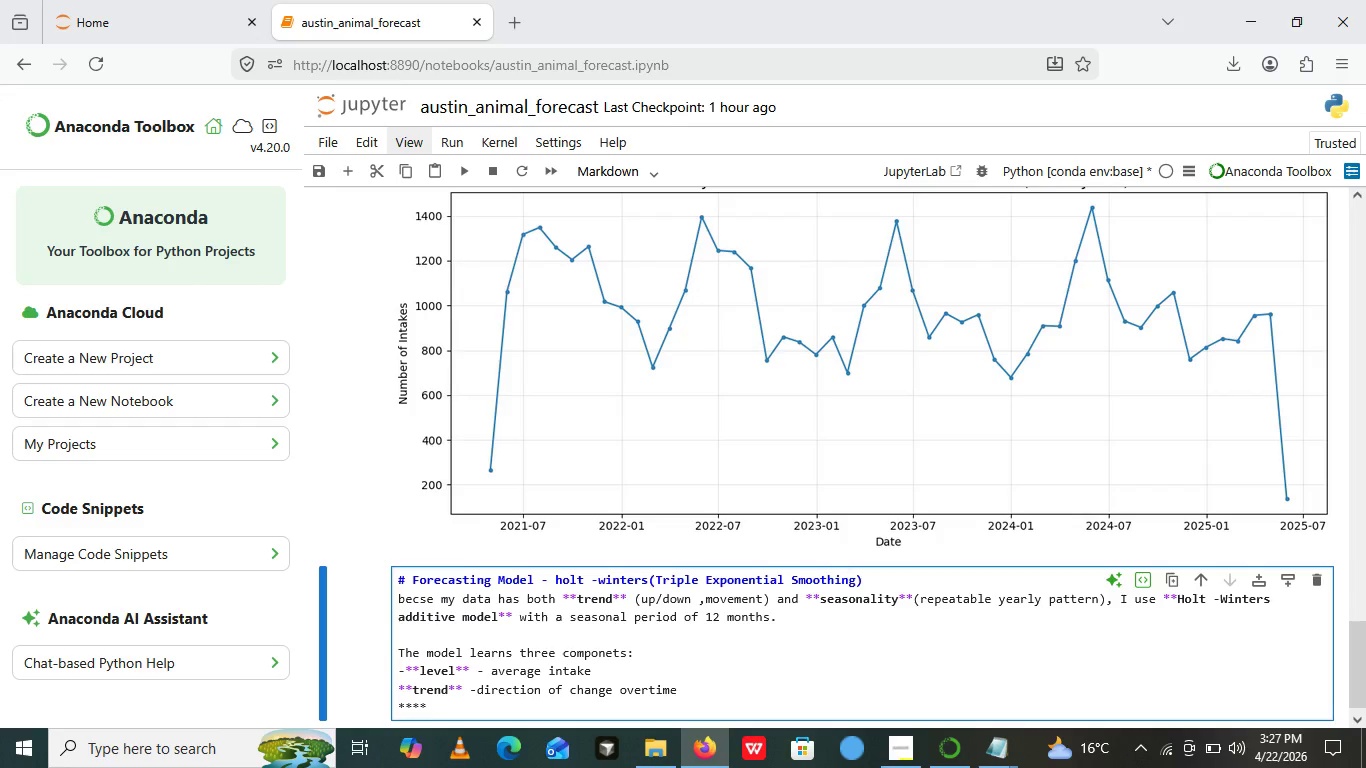 
key(ArrowLeft)
 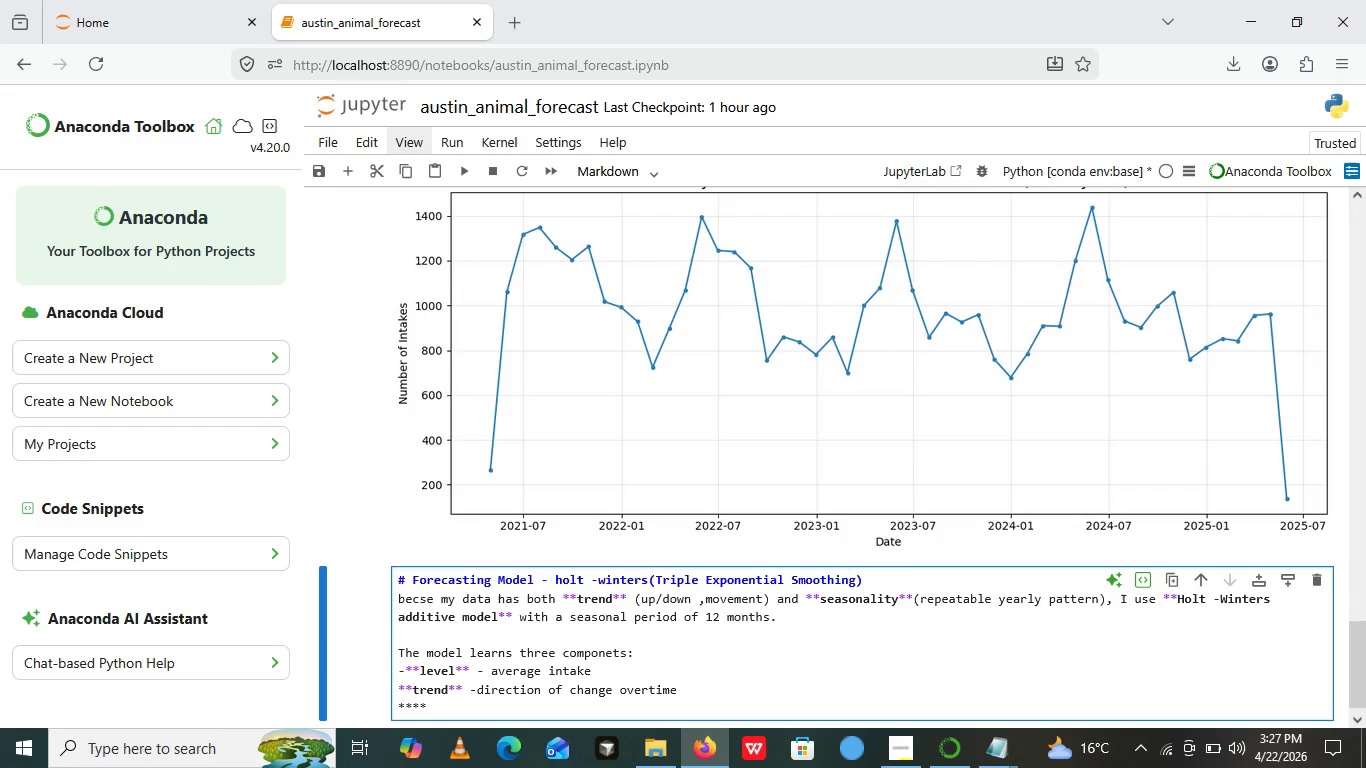 
key(ArrowLeft)
 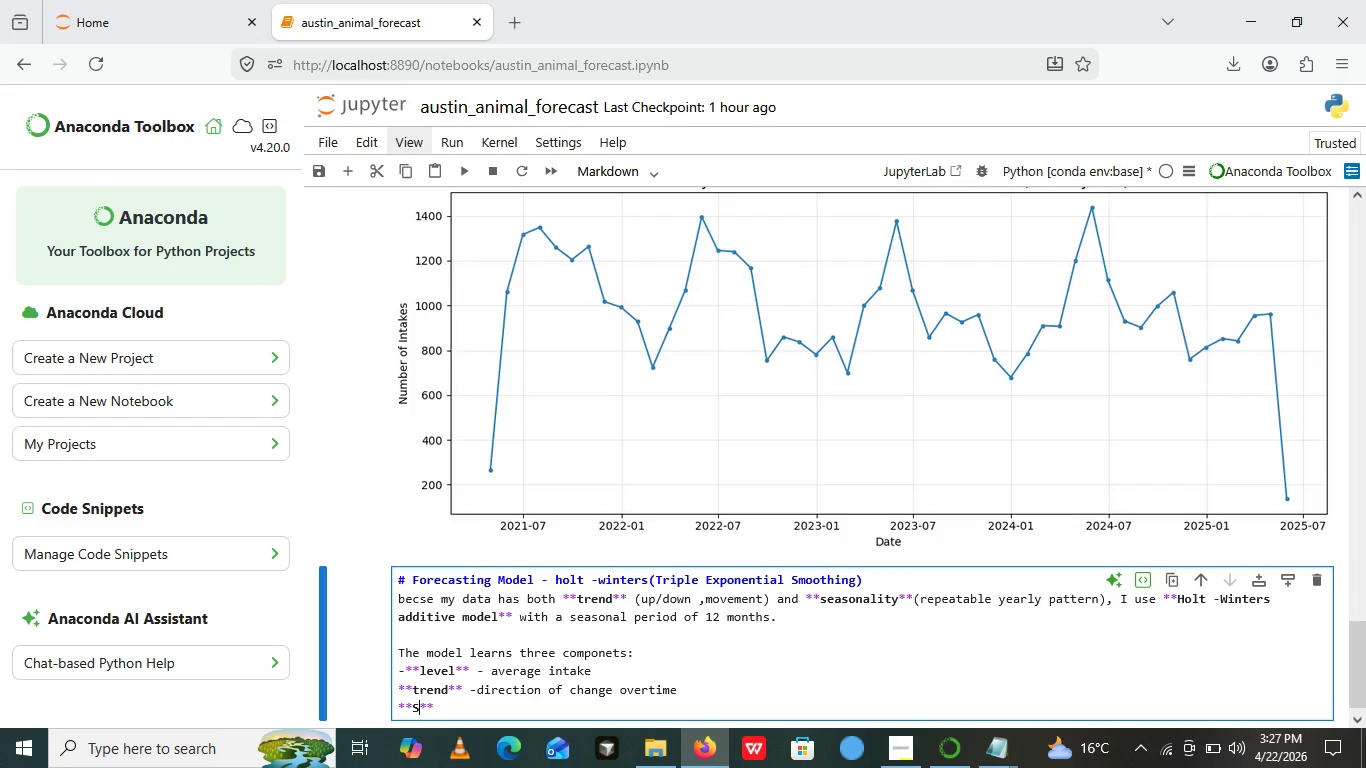 
type(Seasonal)
 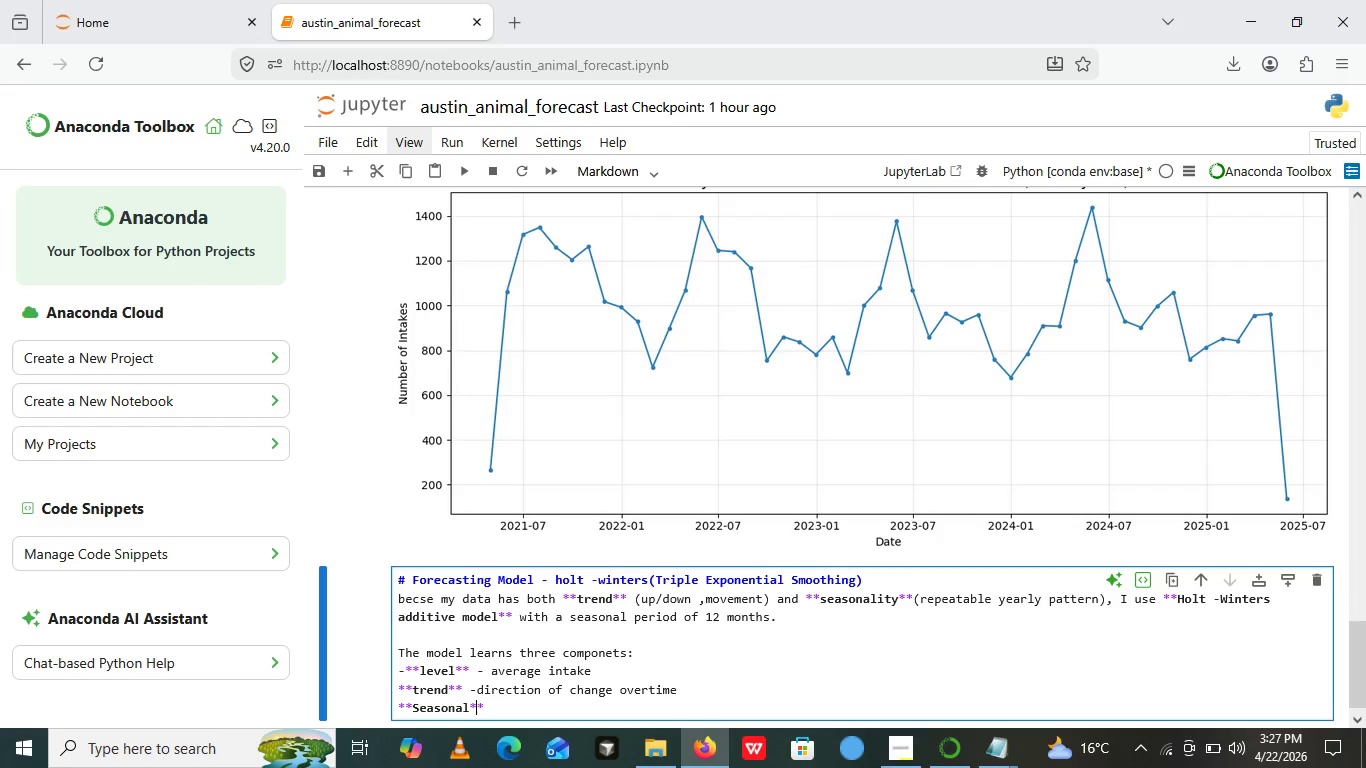 
key(ArrowRight)
 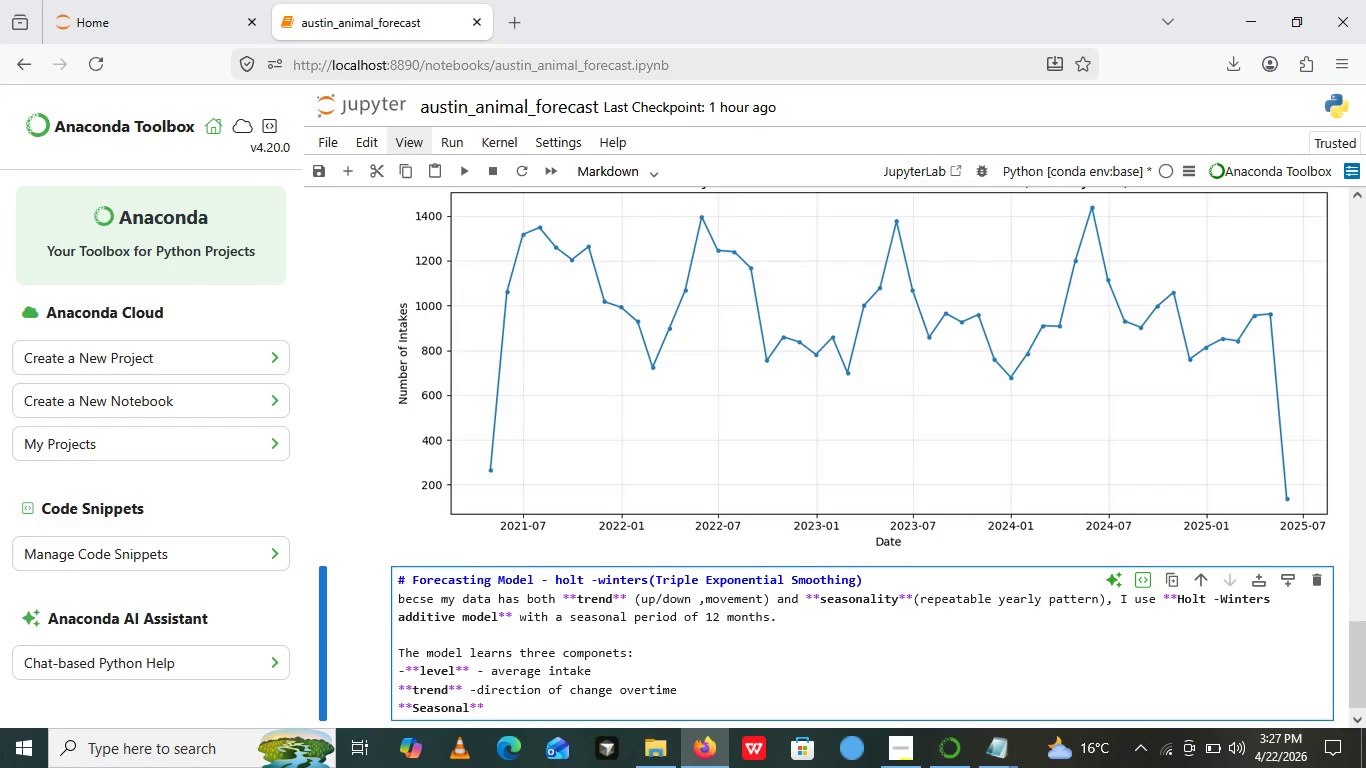 
key(ArrowRight)
 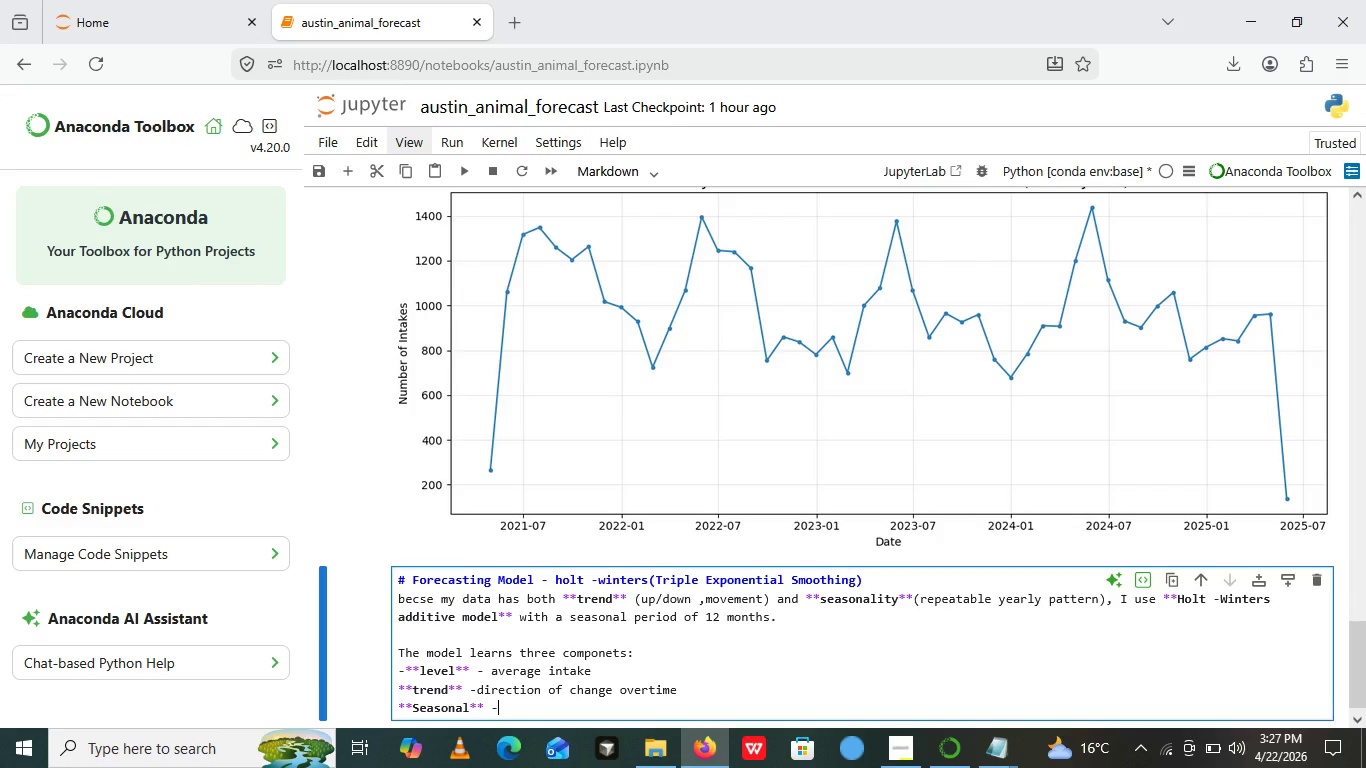 
type( - monthly pattern)
 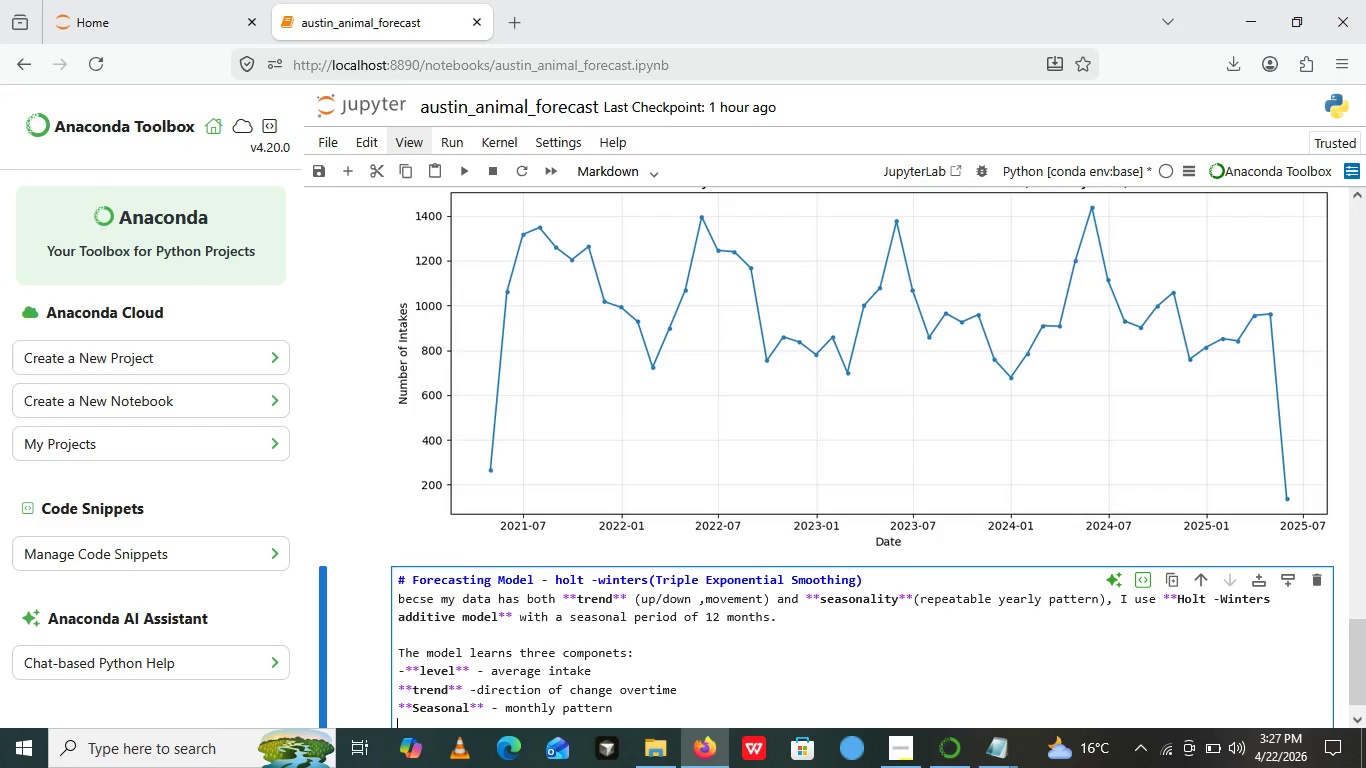 
key(Enter)
 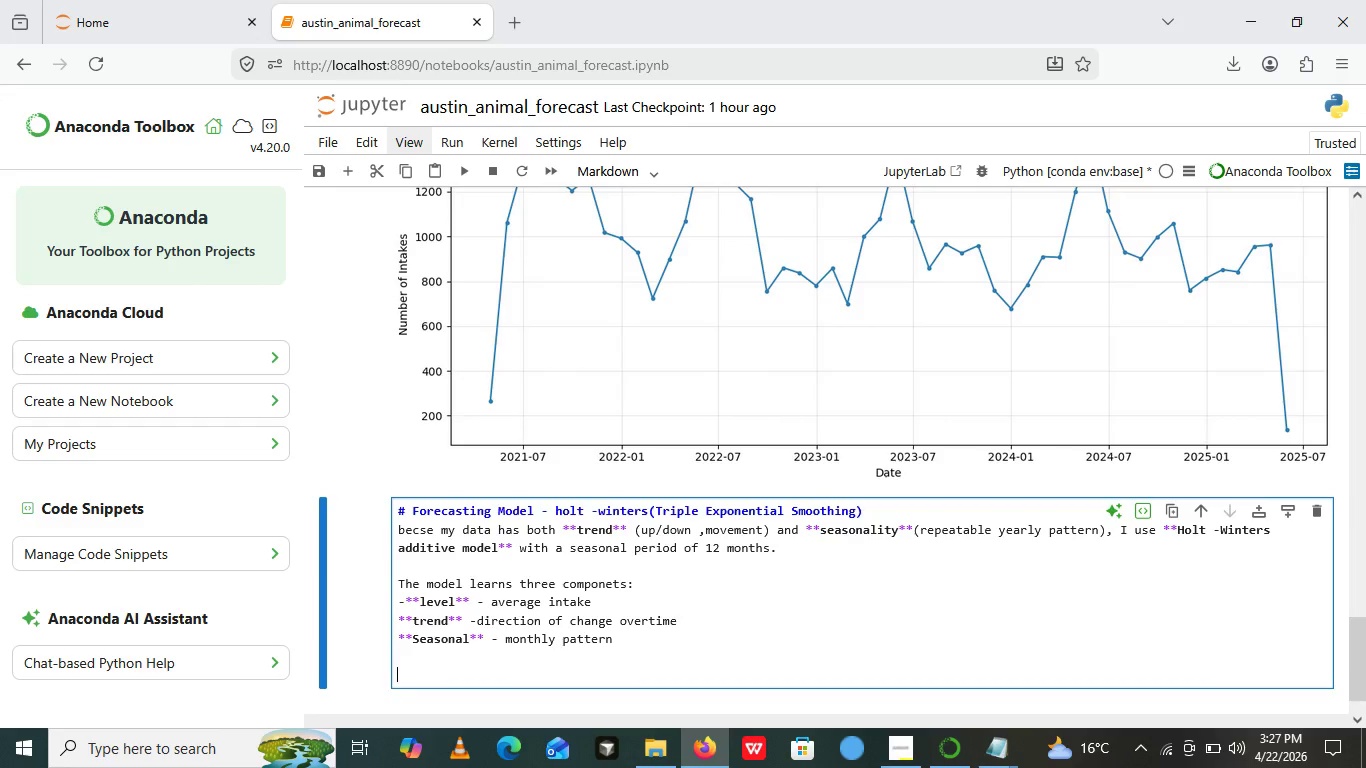 
key(Enter)
 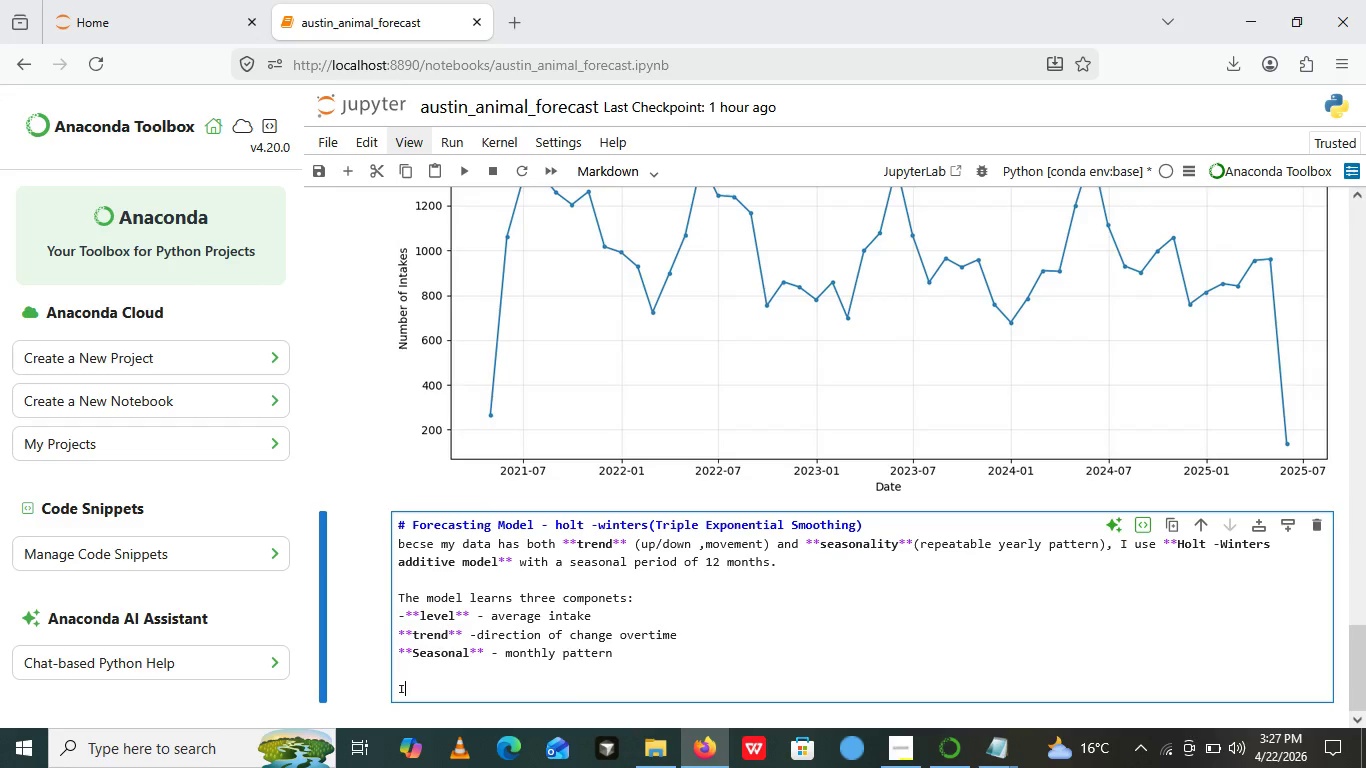 
type(Inthis )
key(Backspace)
key(Backspace)
key(Backspace)
key(Backspace)
key(Backspace)
type( t)
key(Backspace)
key(Backspace)
key(Backspace)
key(Backspace)
type(It then extrap)
 